 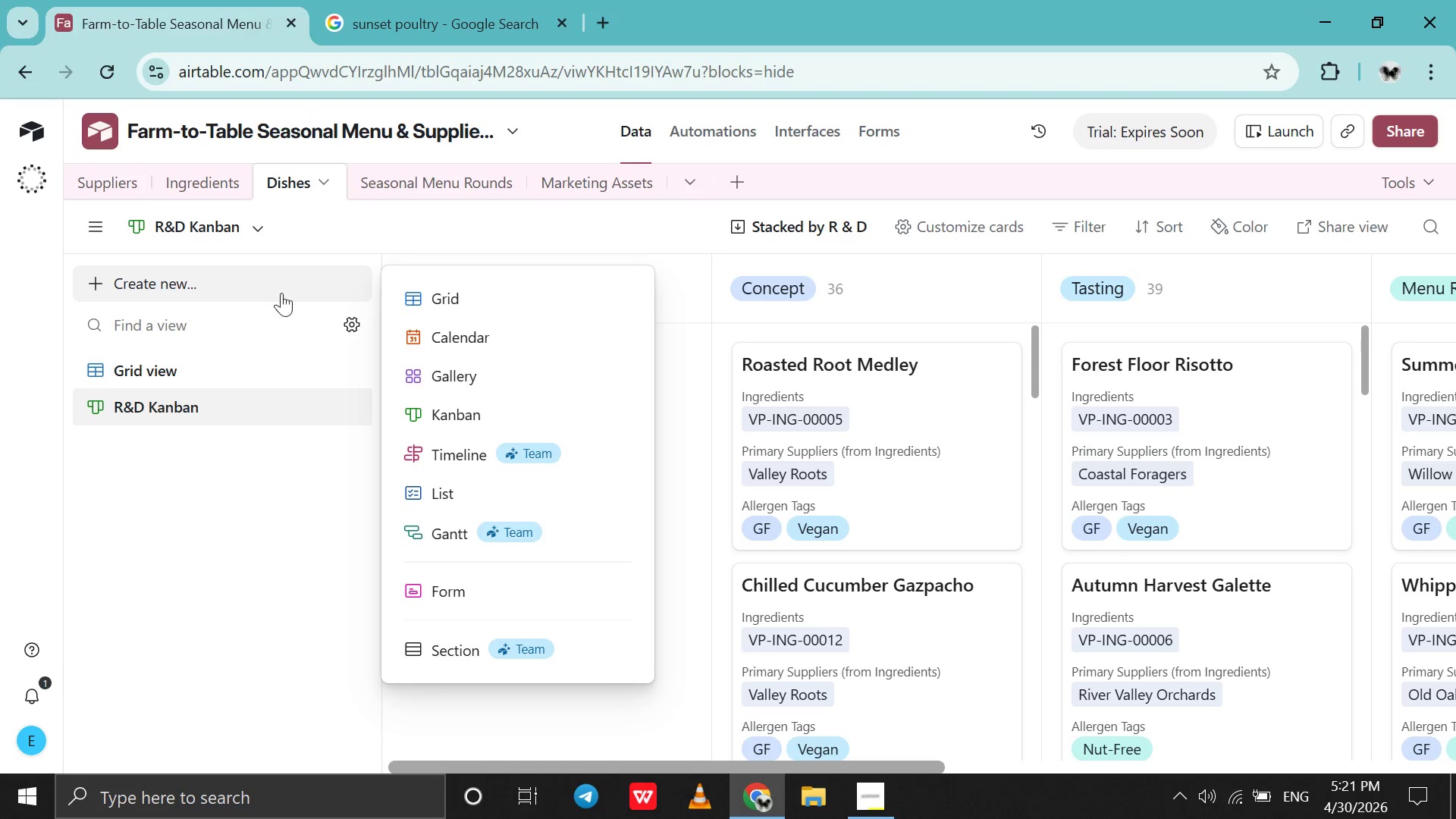 
left_click([441, 313])
 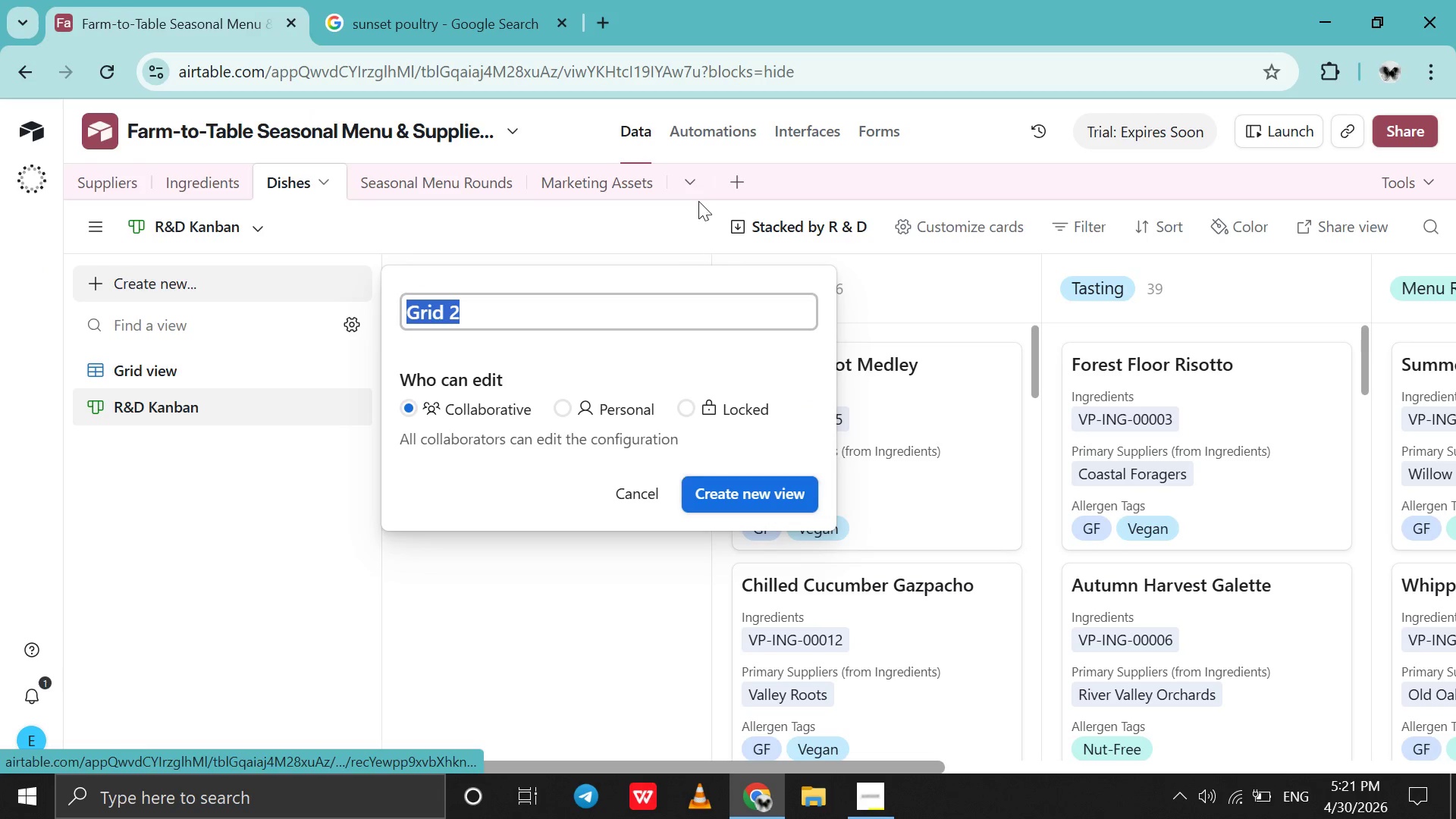 
key(Shift+ShiftLeft)
 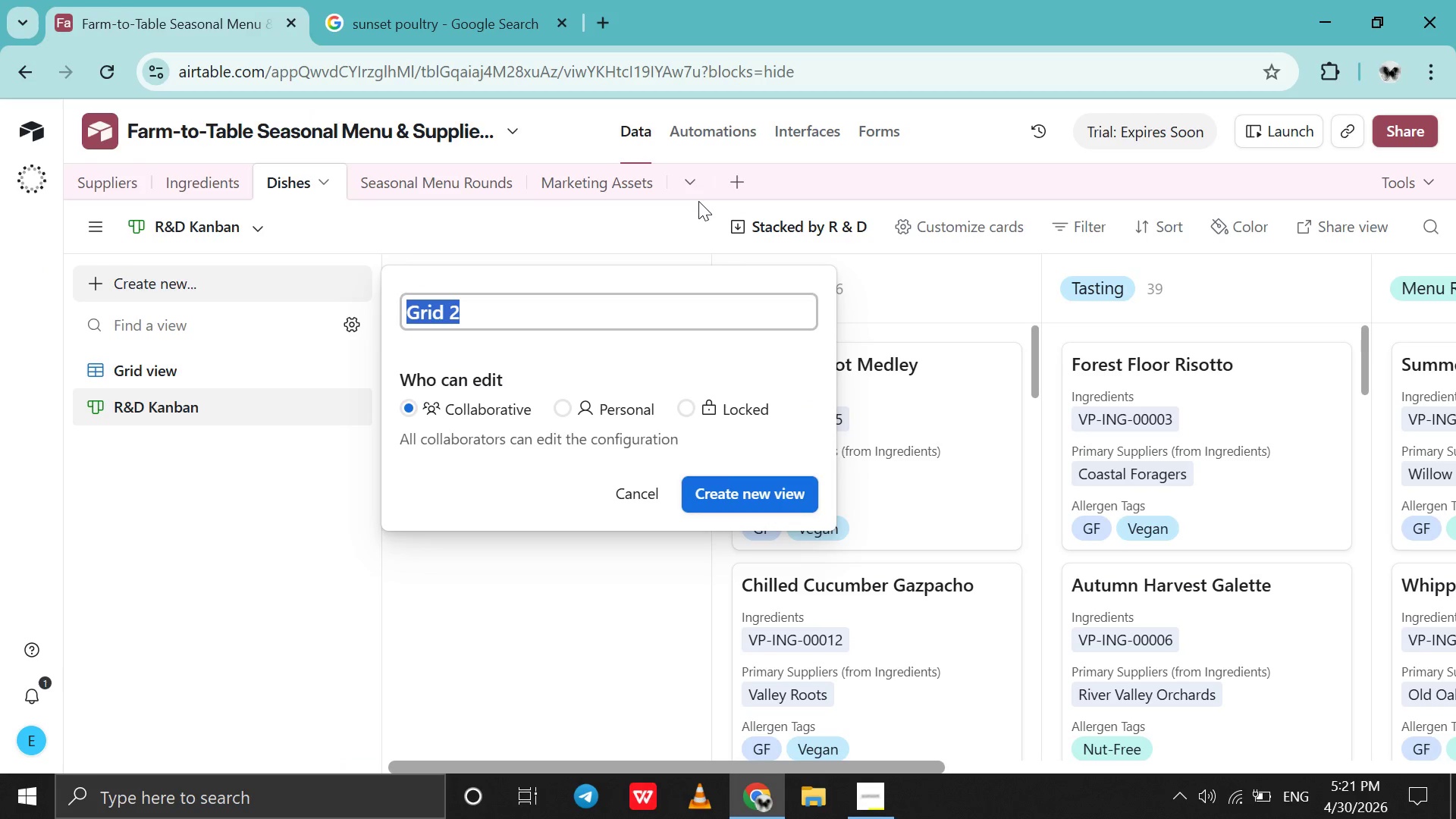 
hold_key(key=ControlLeft, duration=0.62)
 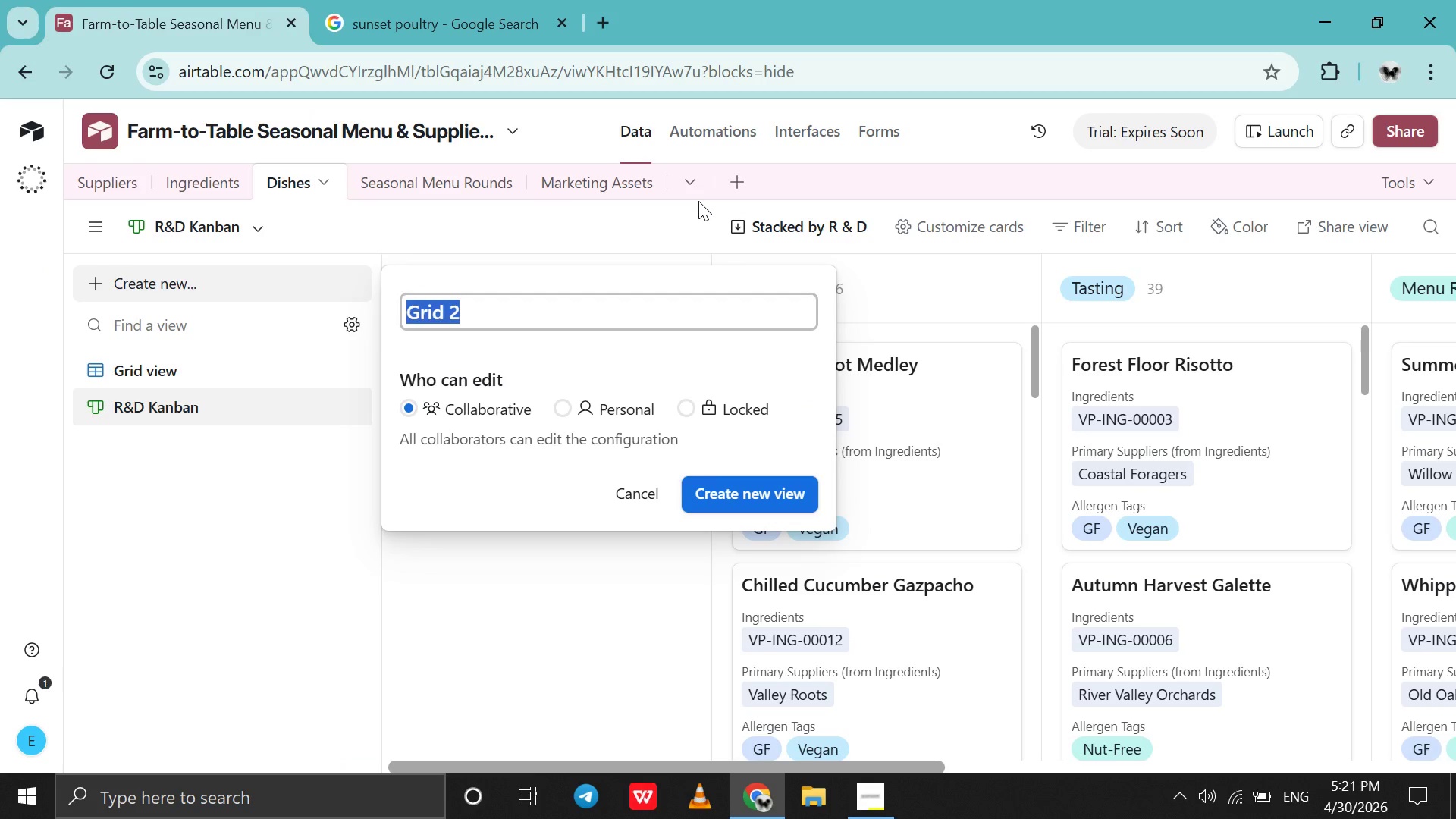 
key(Control+V)
 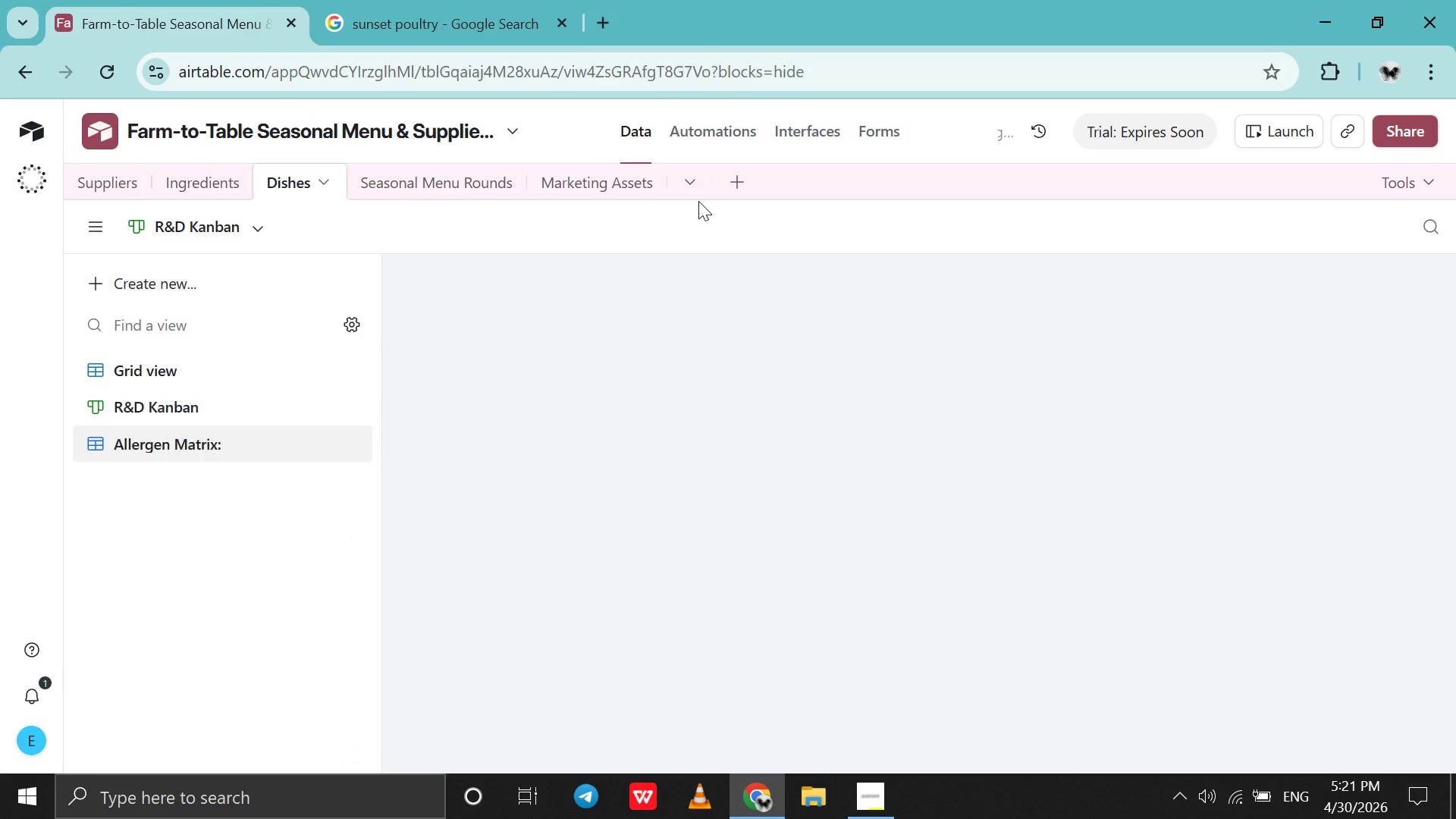 
key(Enter)
 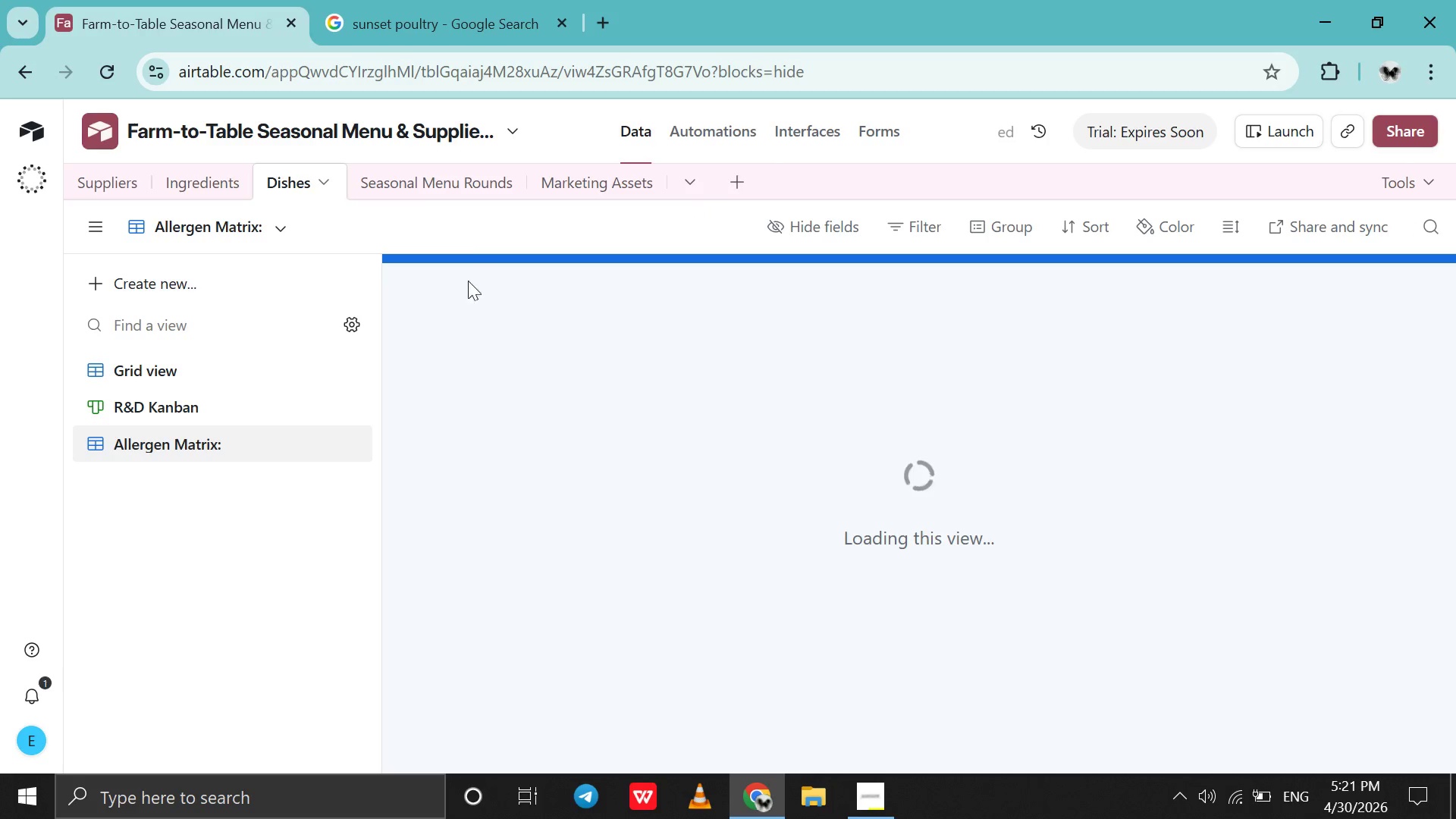 
double_click([265, 442])
 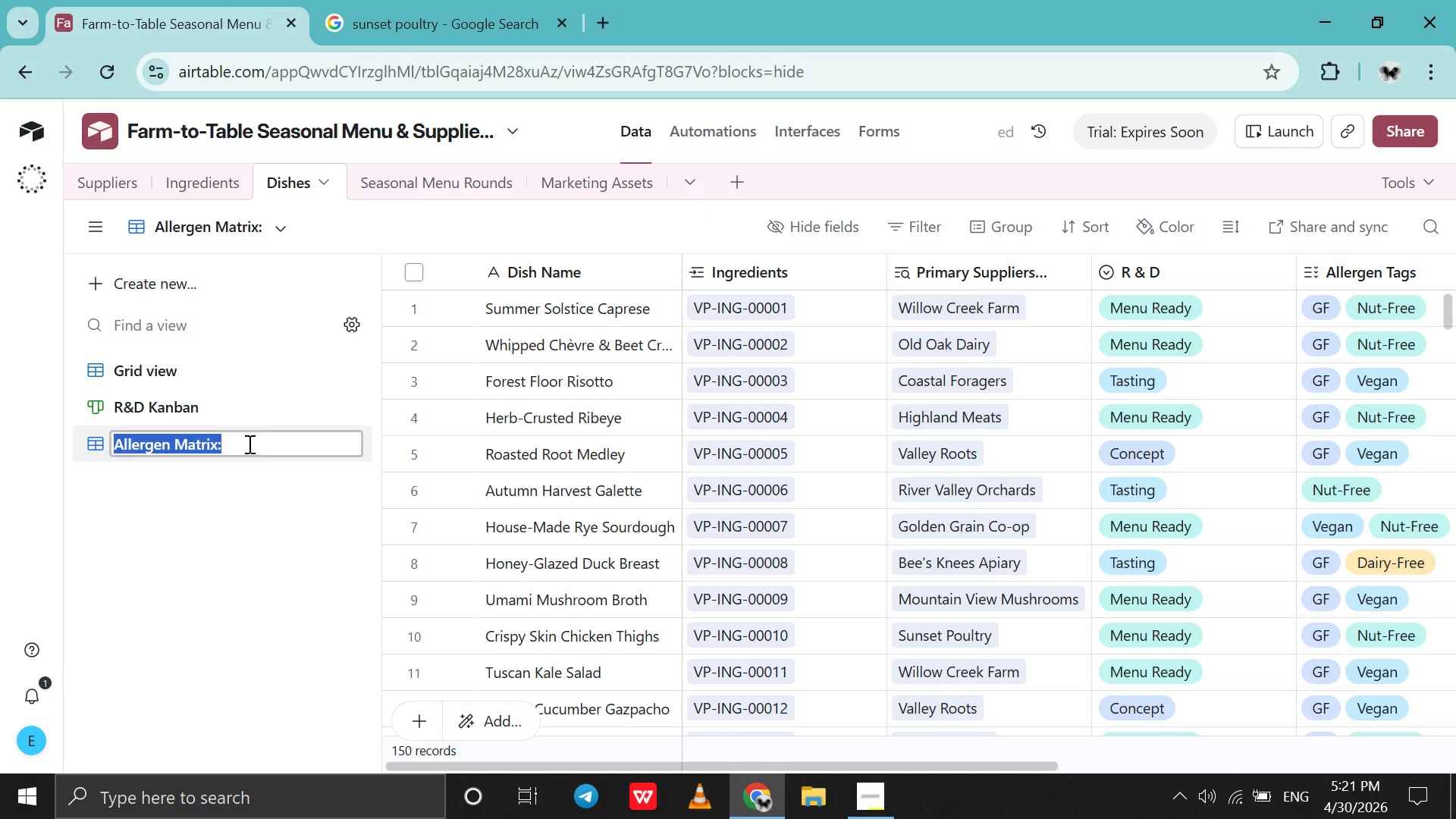 
left_click([248, 444])
 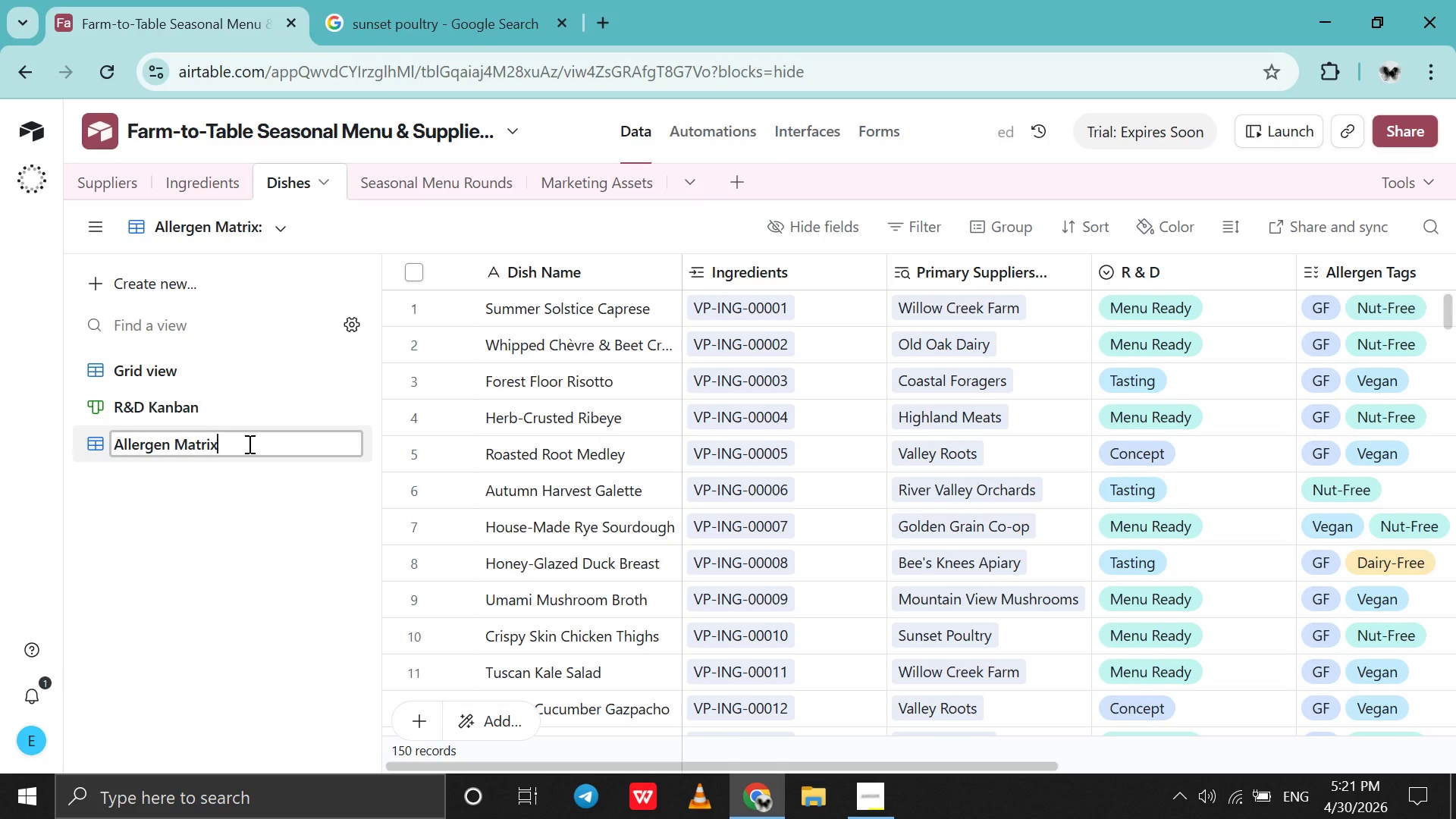 
key(Backspace)
 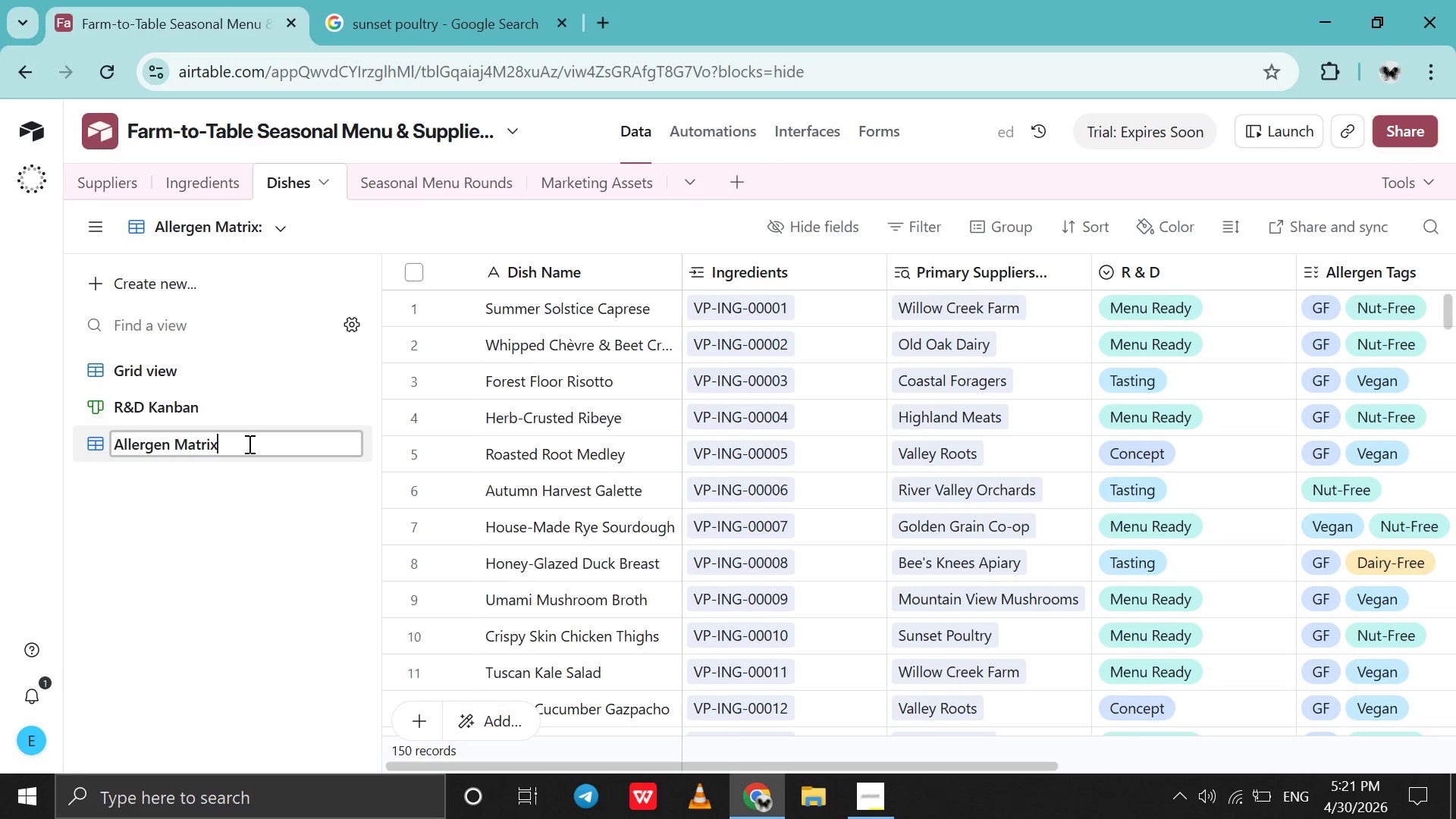 
key(Enter)
 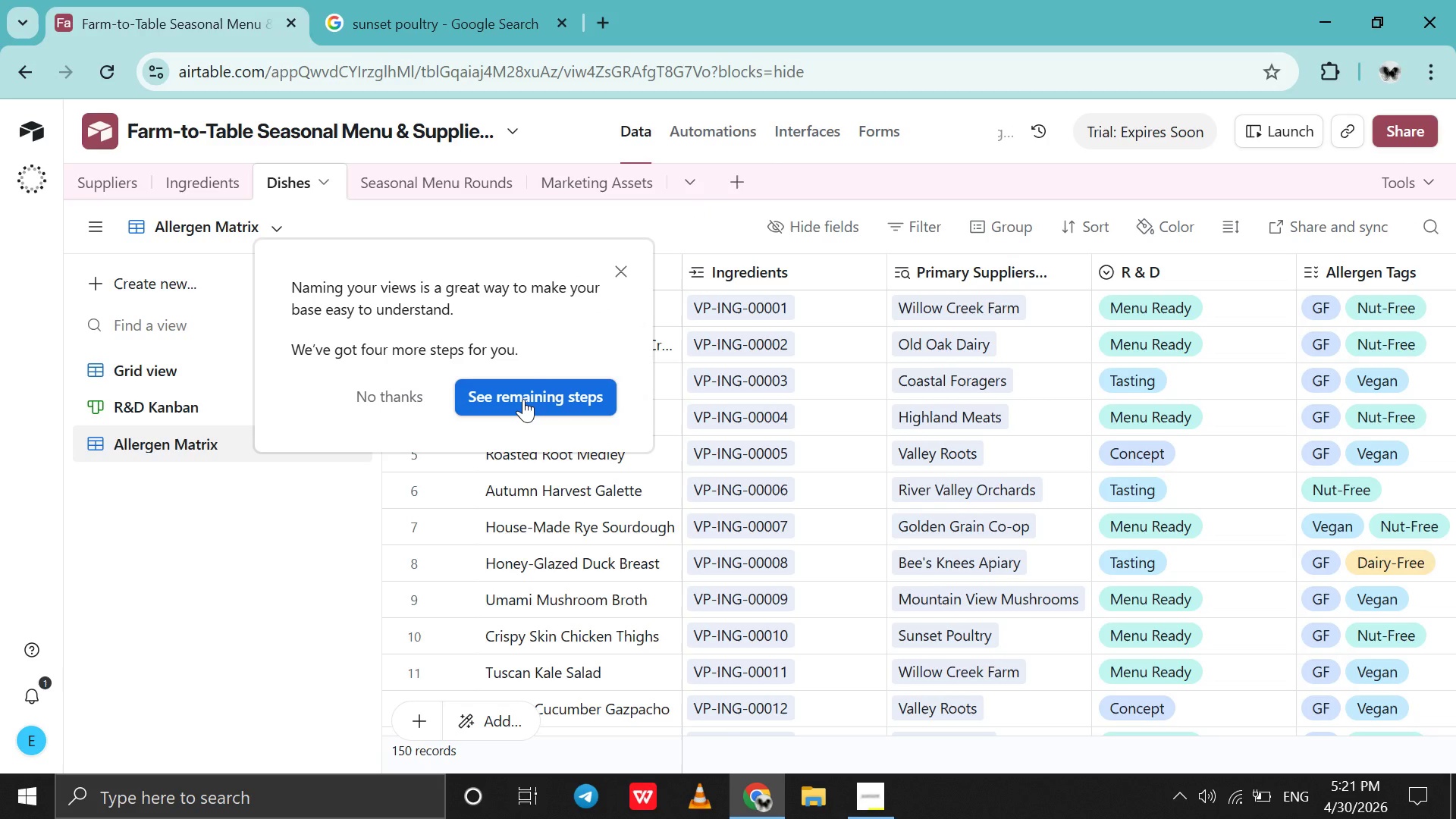 
left_click([523, 399])
 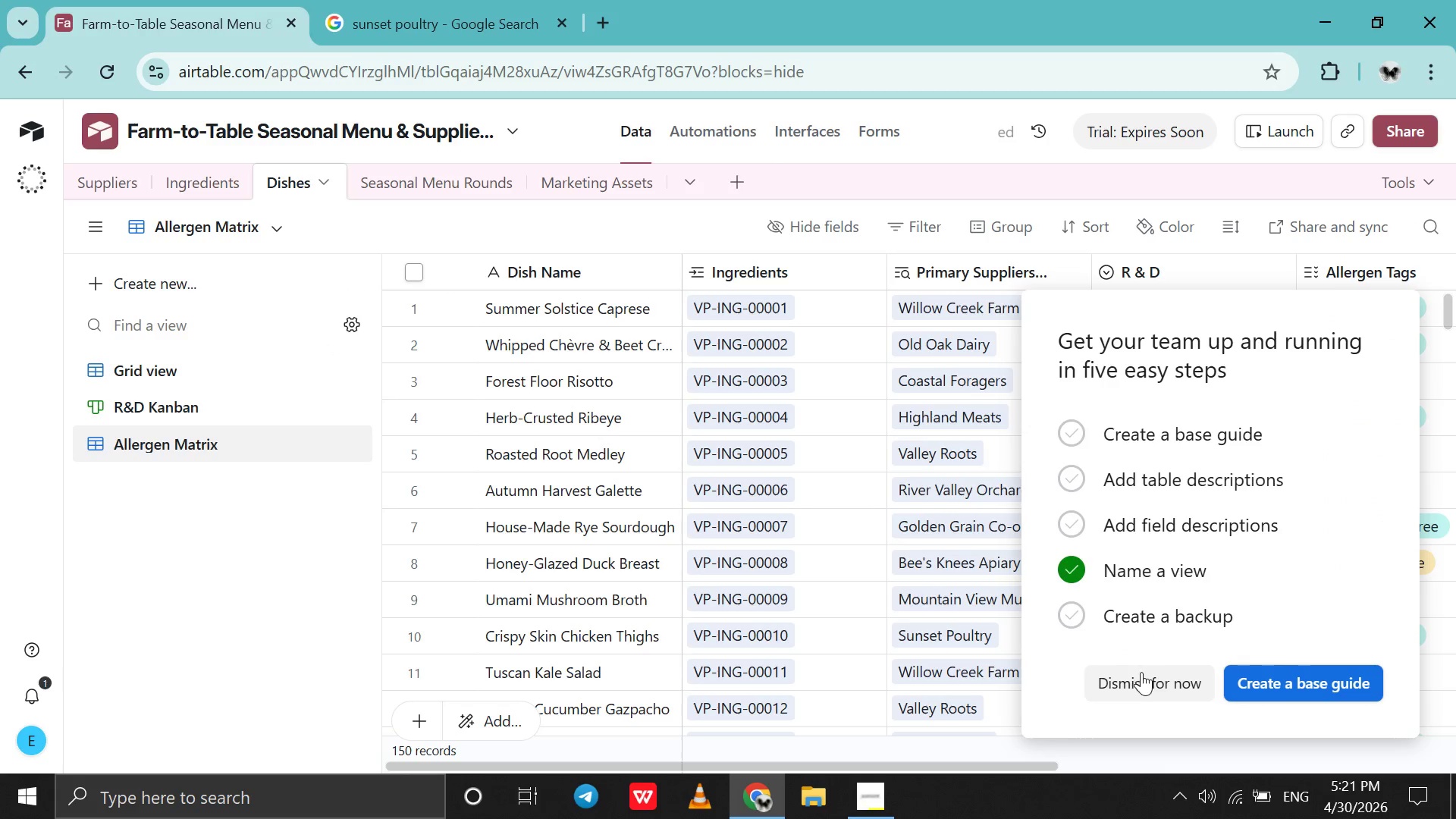 
left_click([1141, 683])
 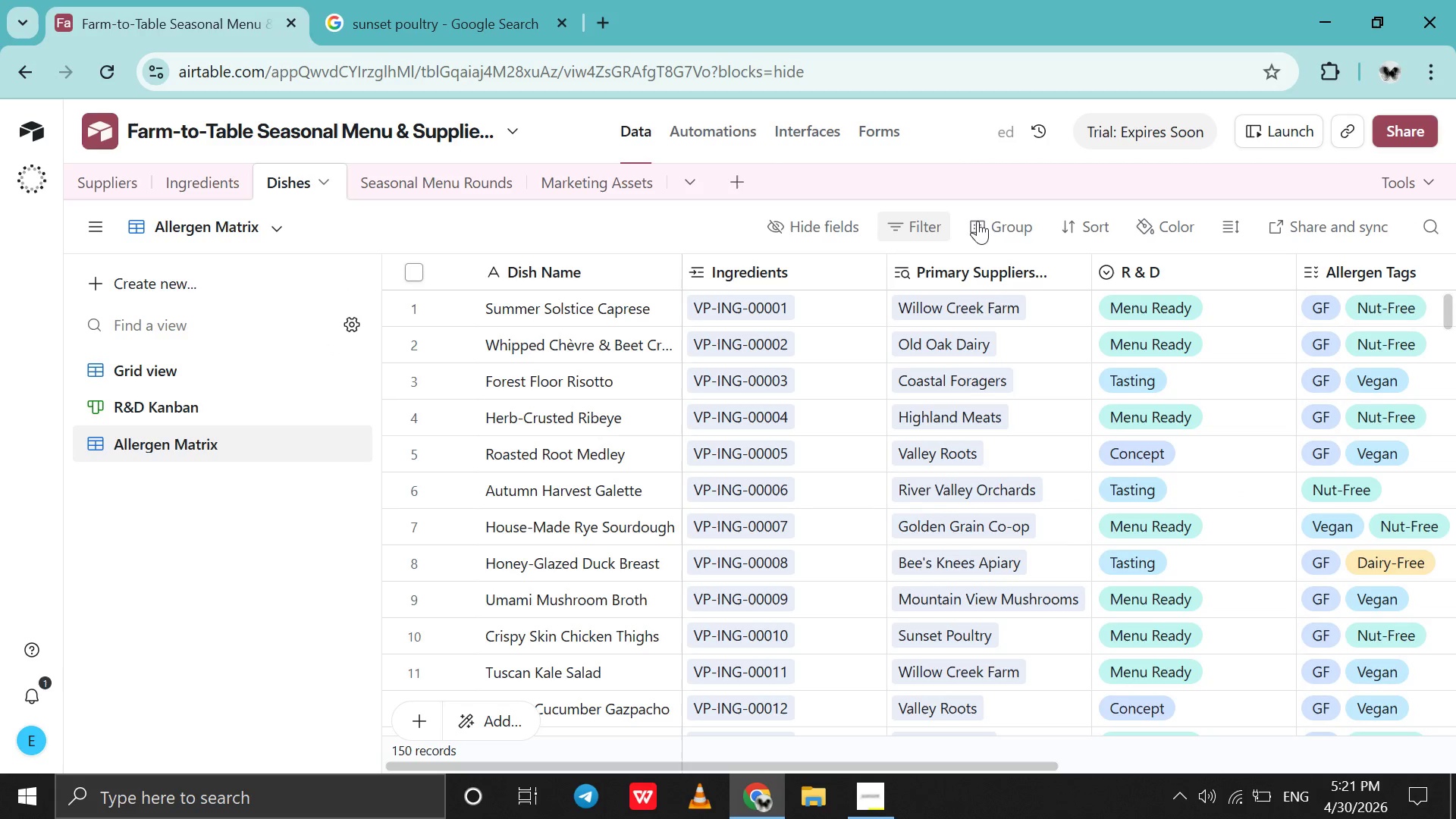 
left_click([1021, 232])
 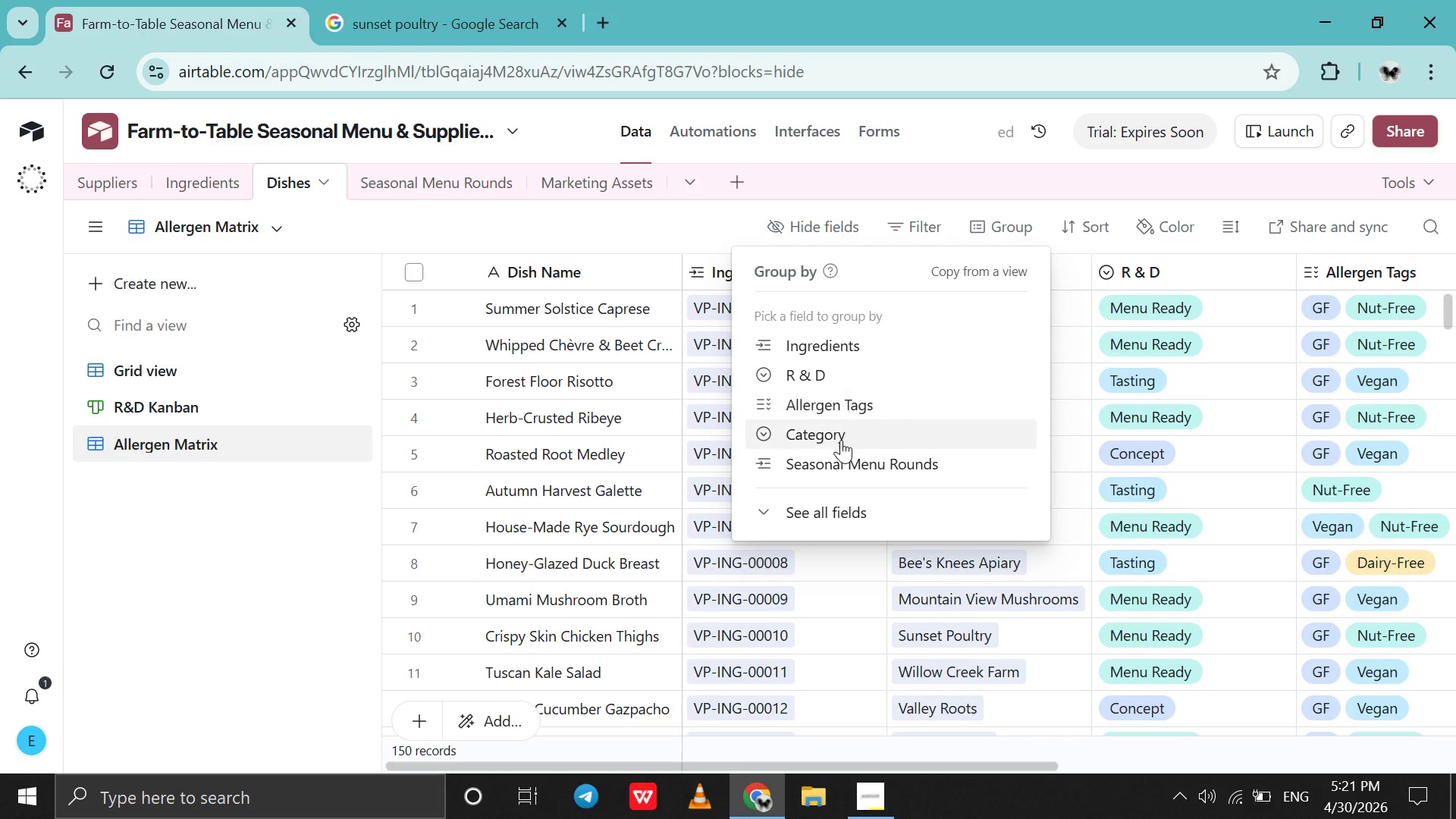 
left_click([841, 441])
 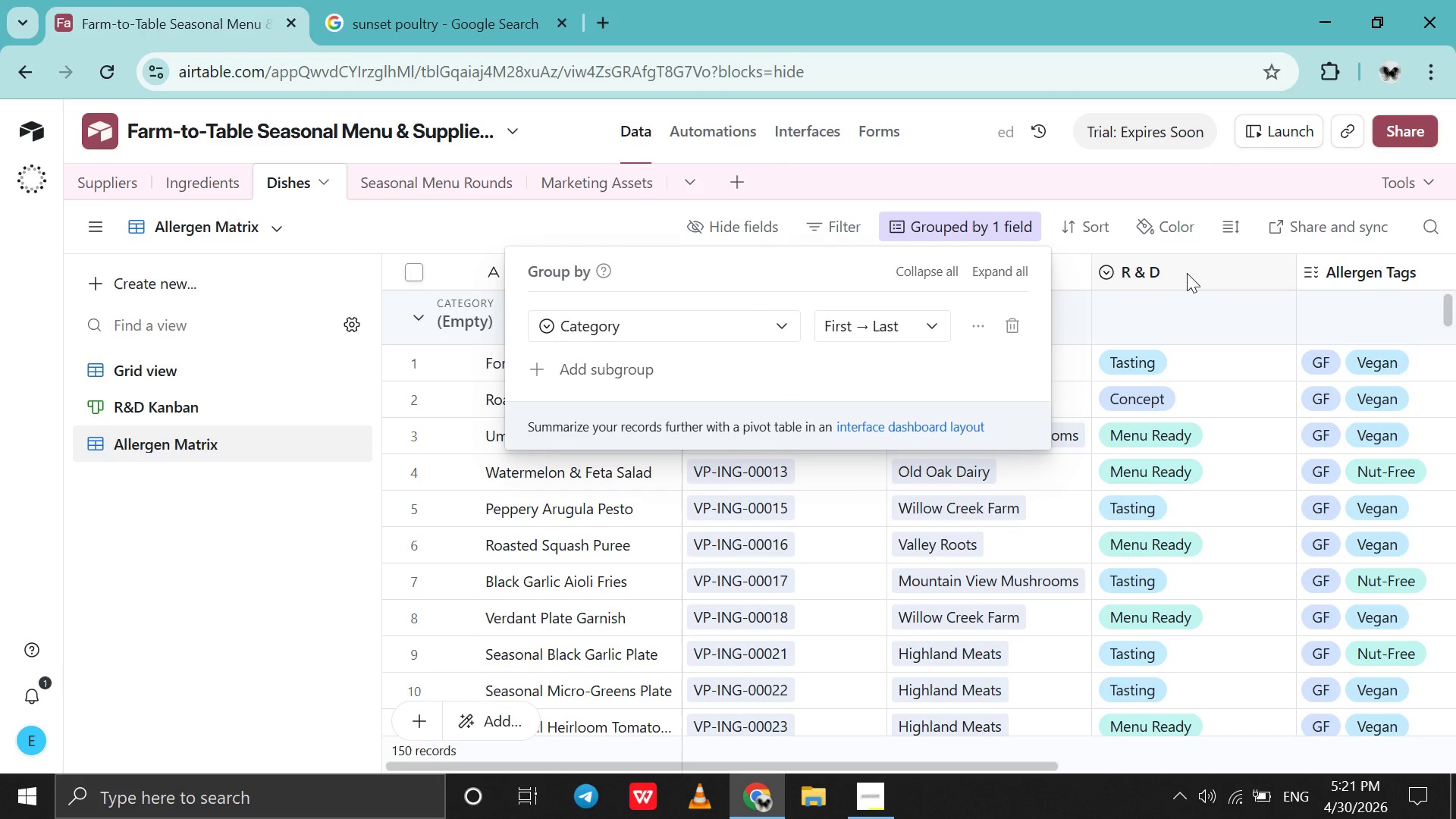 
left_click([1162, 328])
 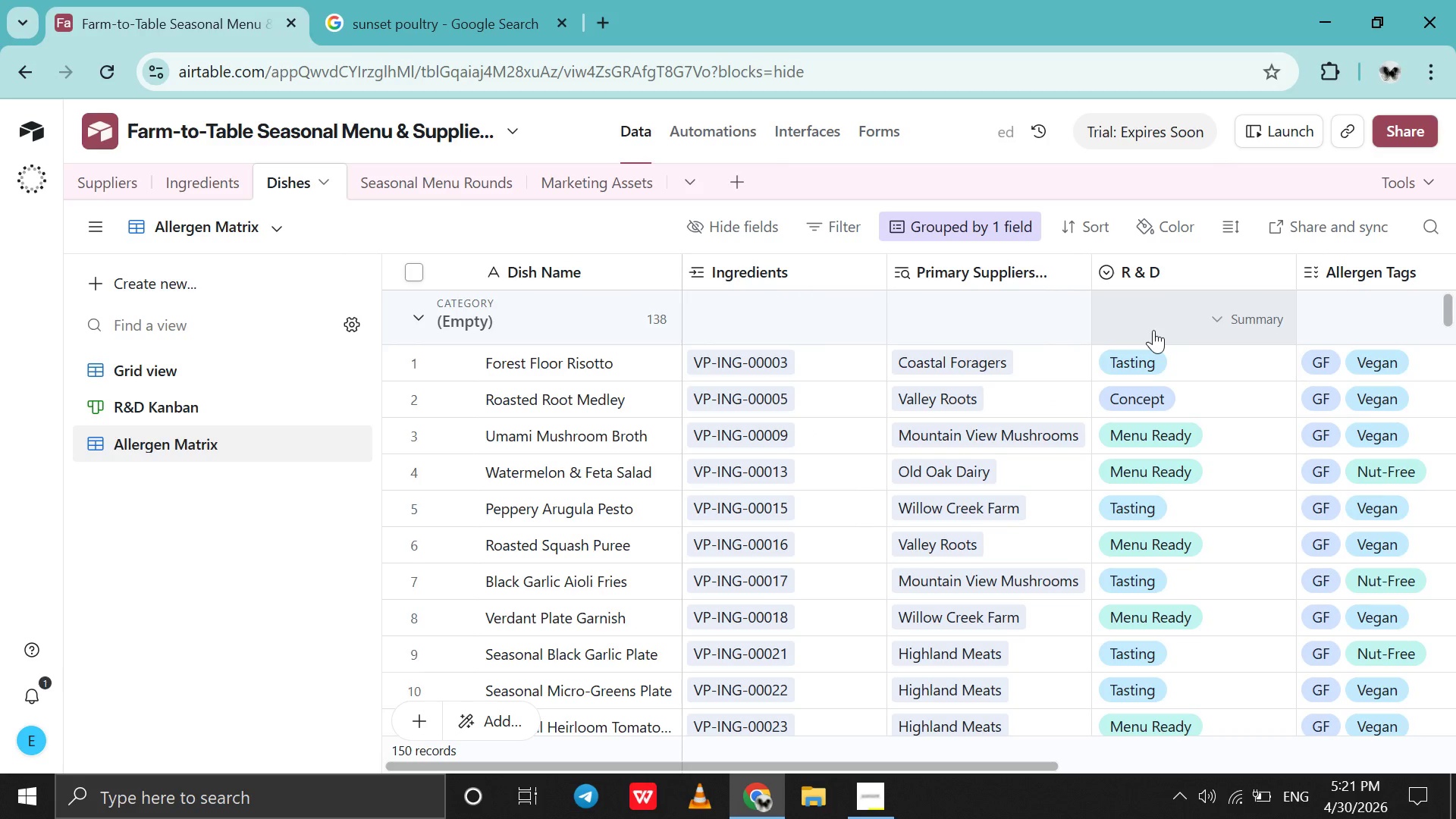 
scroll: coordinate [770, 350], scroll_direction: up, amount: 32.0
 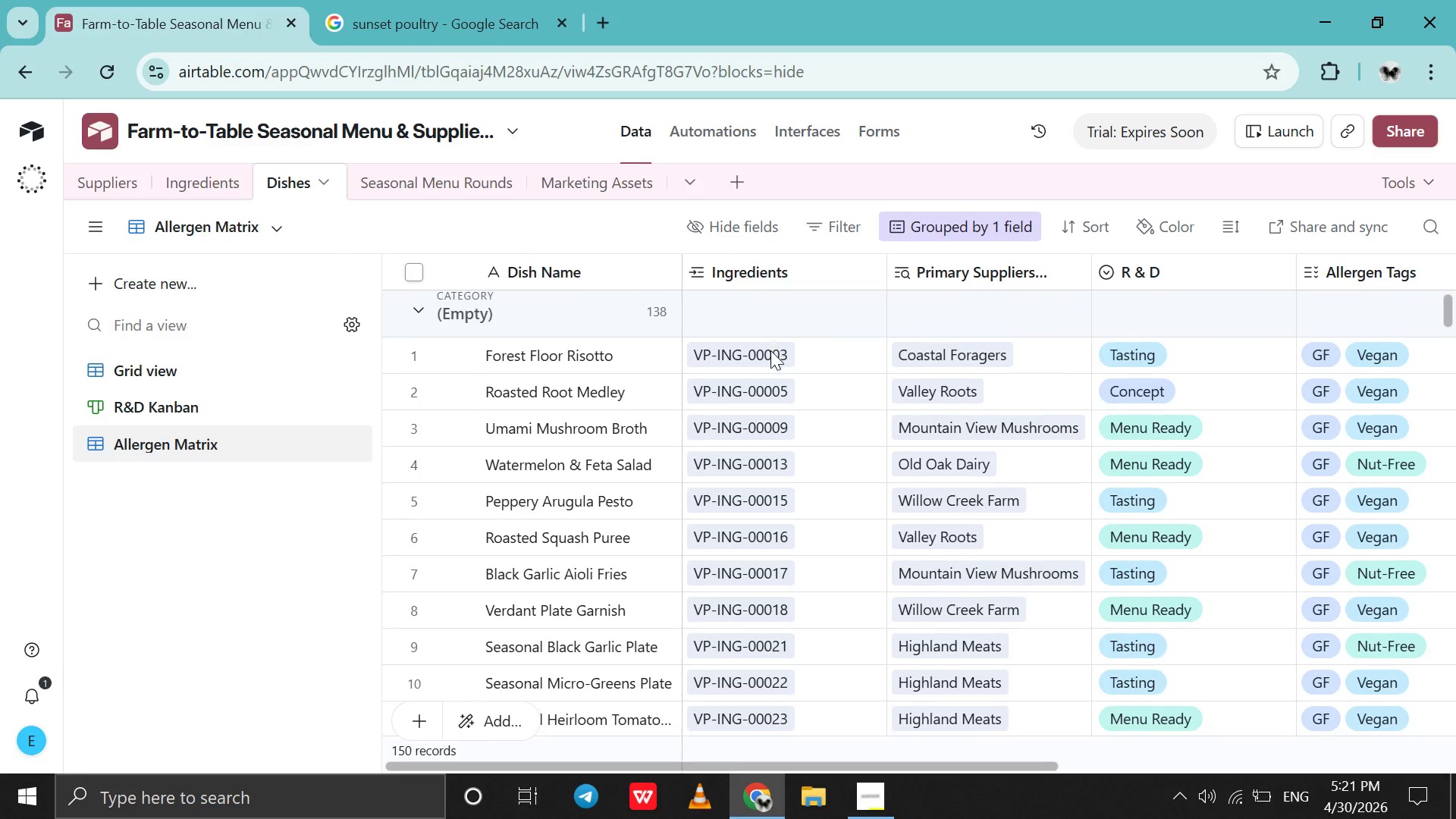 
scroll: coordinate [705, 463], scroll_direction: down, amount: 181.0
 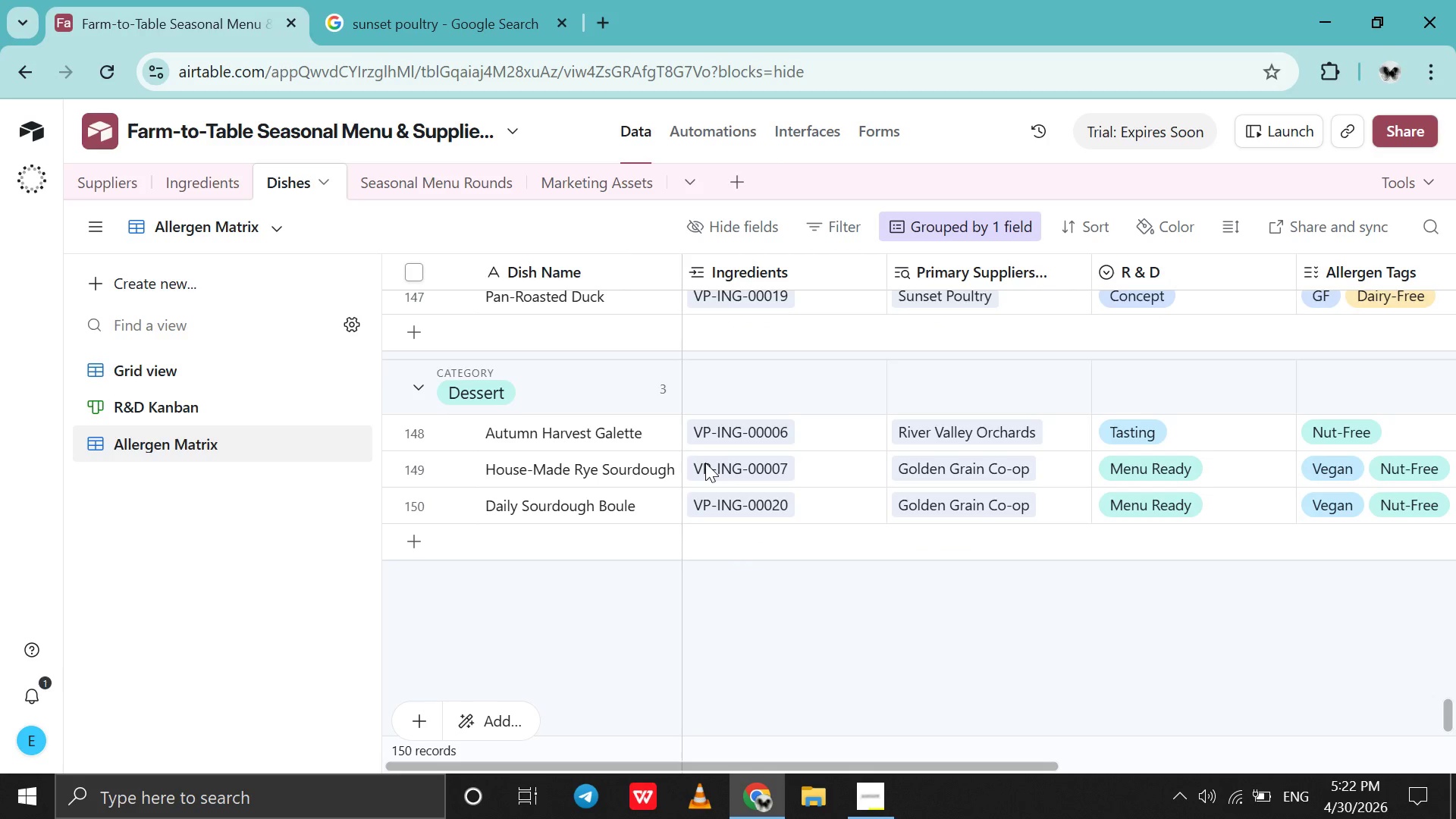 
scroll: coordinate [705, 463], scroll_direction: none, amount: 0.0
 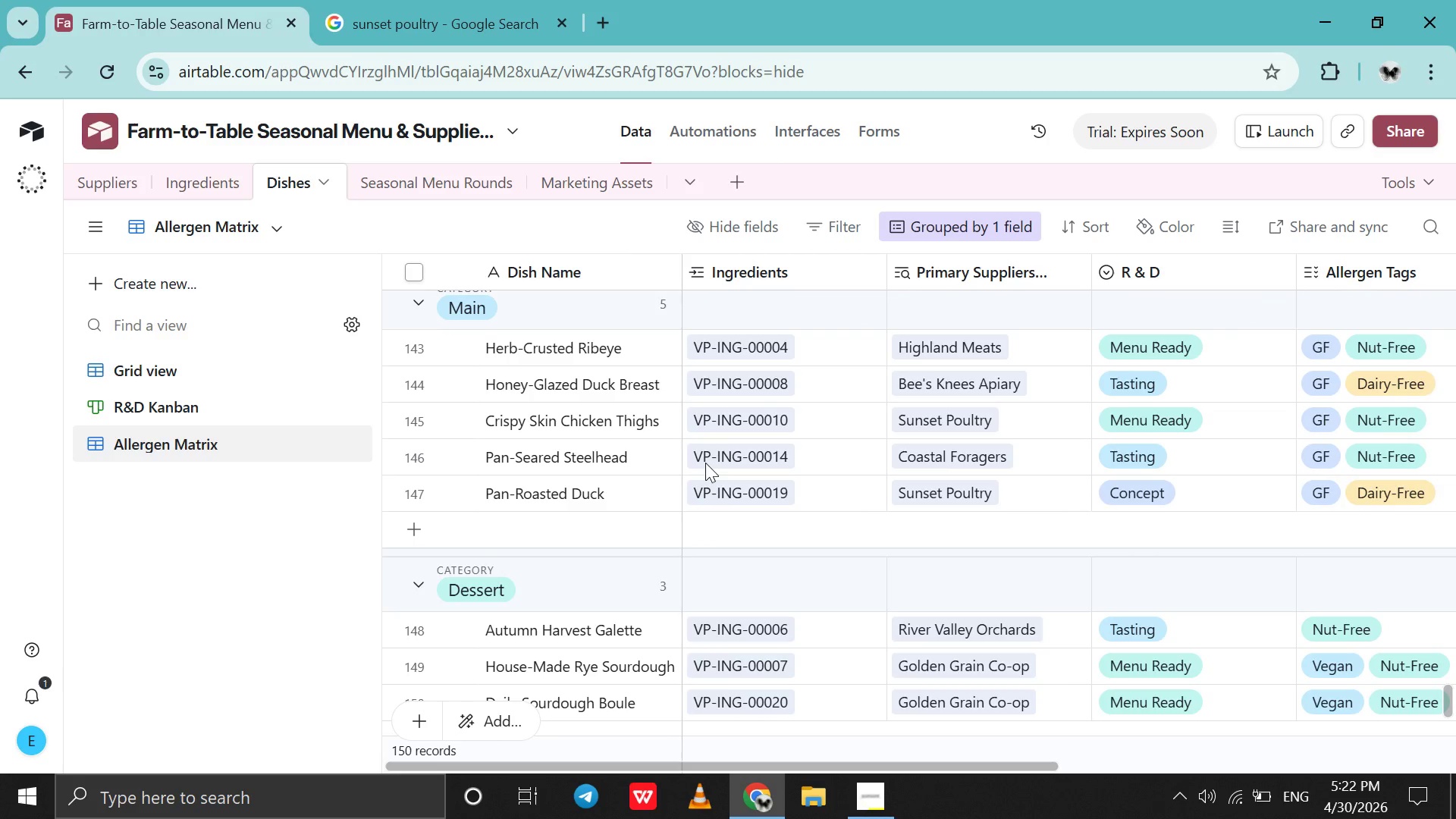 
scroll: coordinate [705, 463], scroll_direction: up, amount: 3.0
 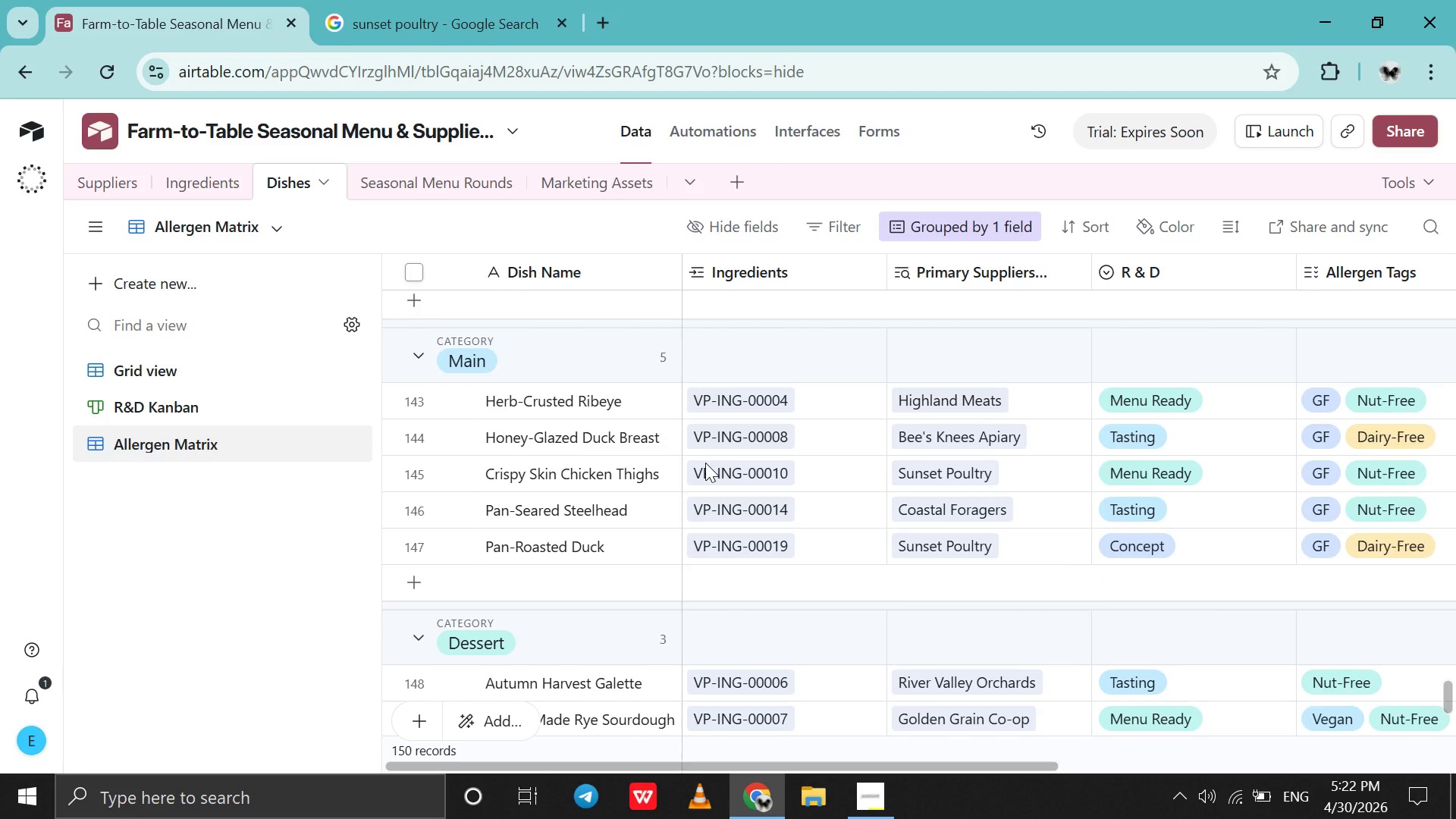 
hold_key(key=Z, duration=3.62)
 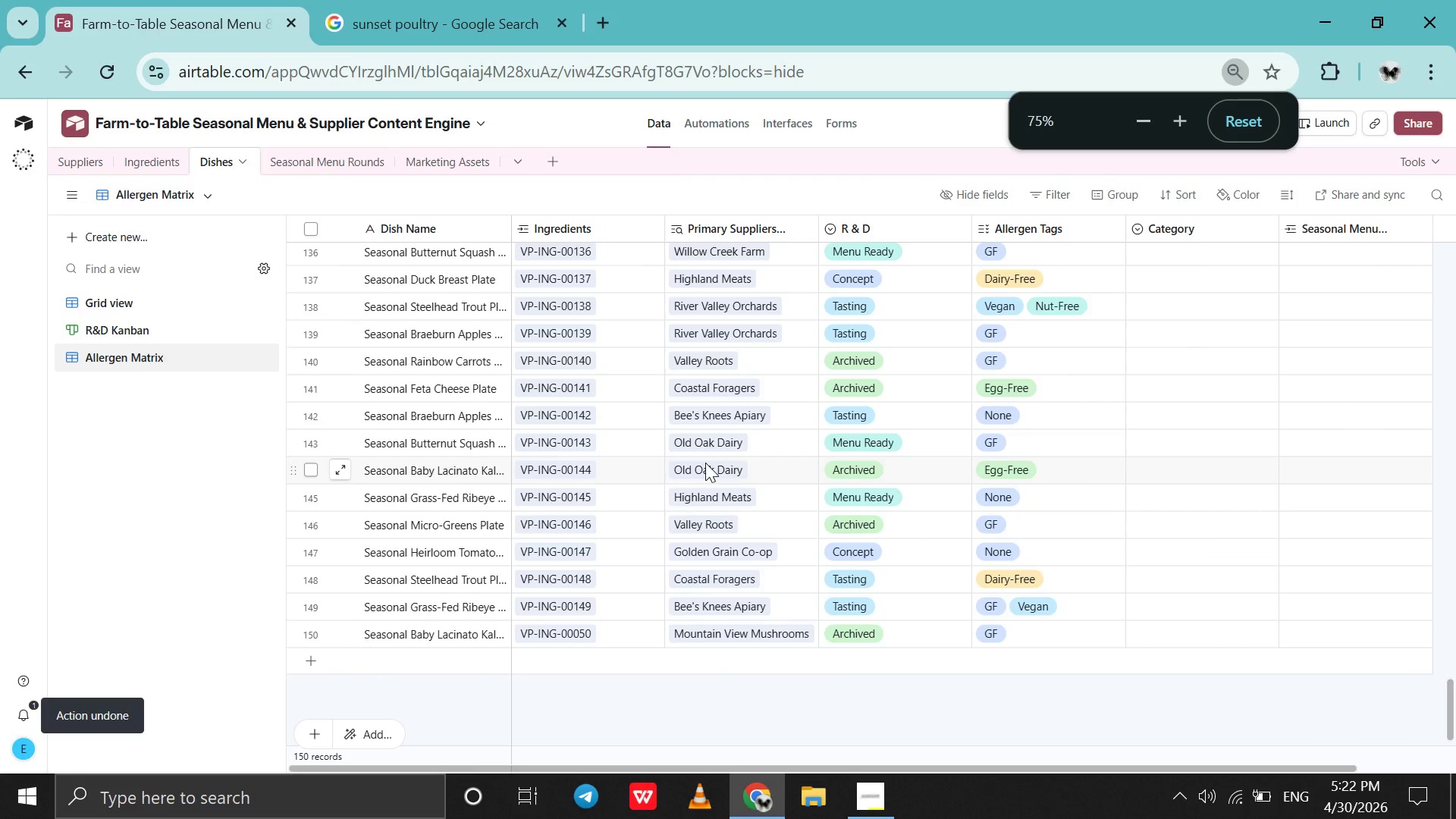 
key(Control+Minus)
 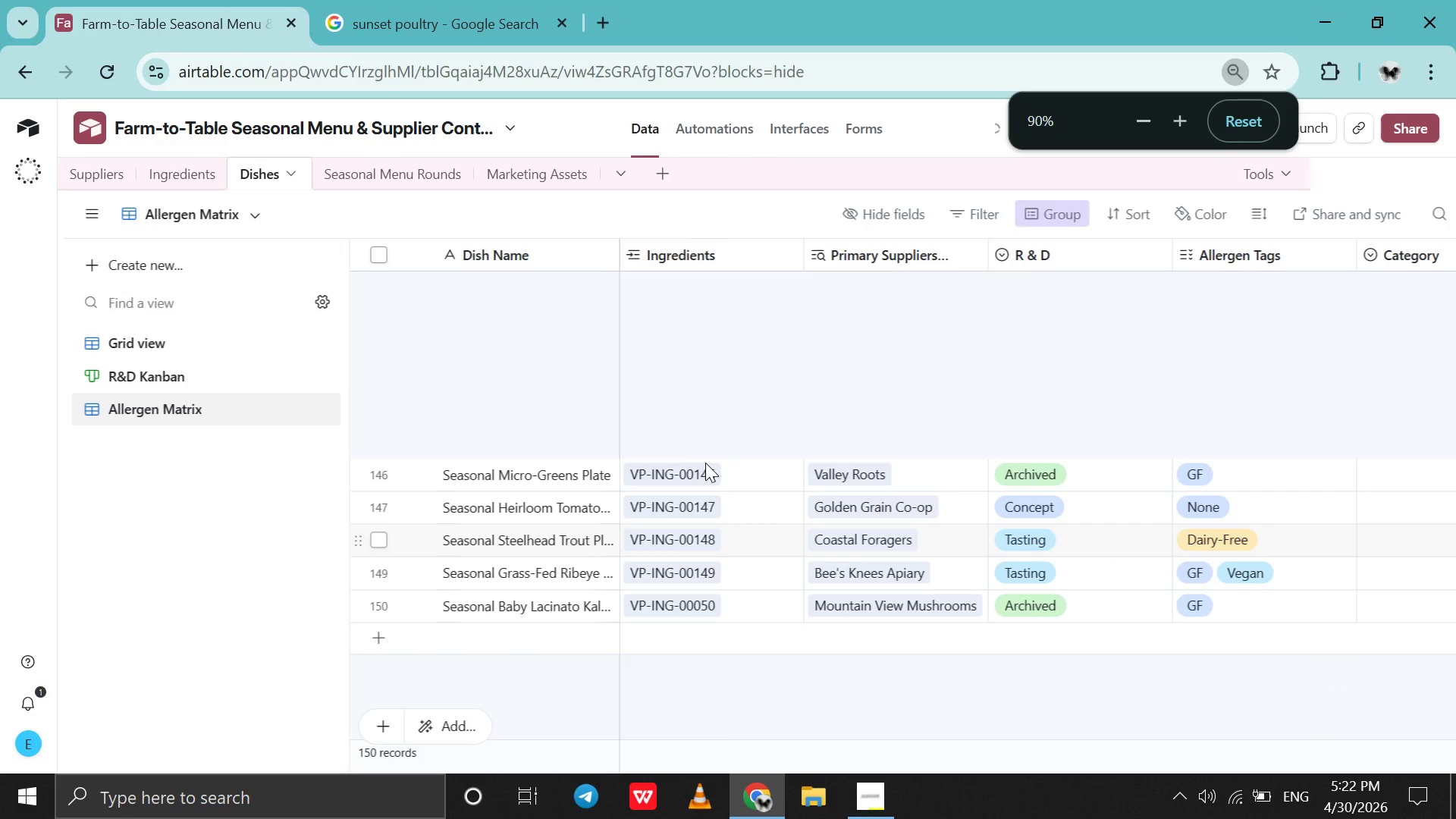 
key(Control+Minus)
 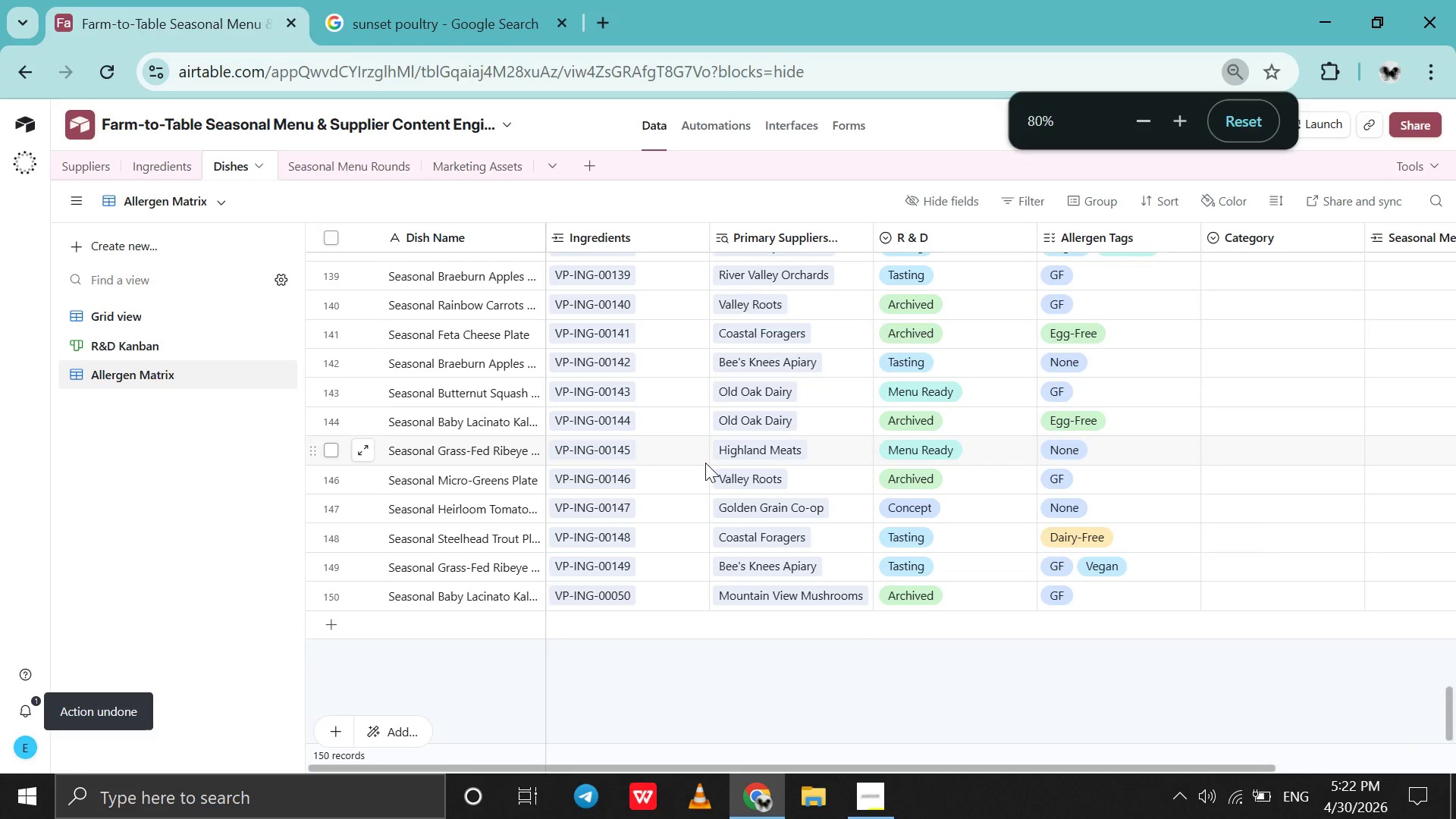 
key(Control+Minus)
 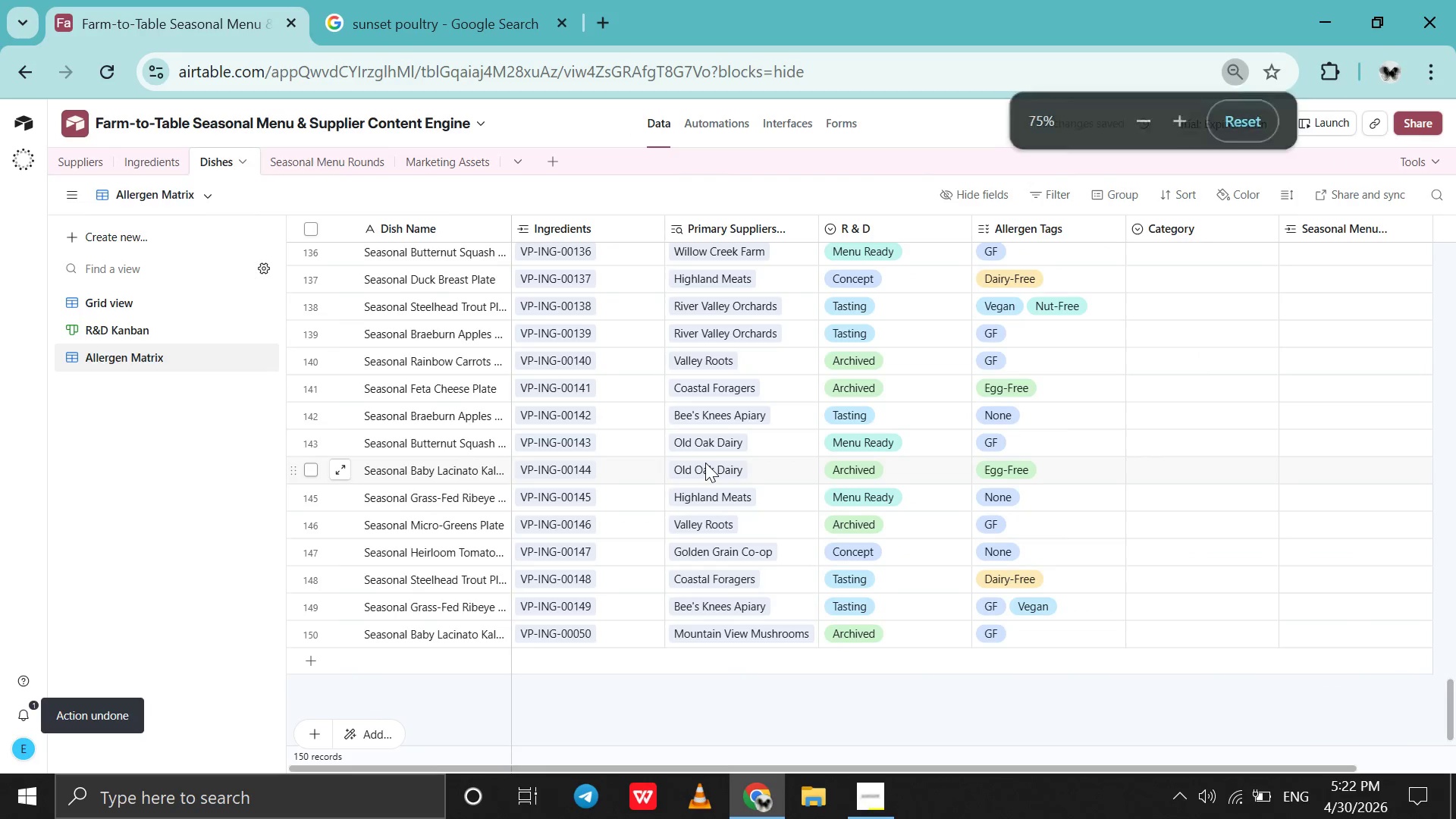 
key(Control+Y)
 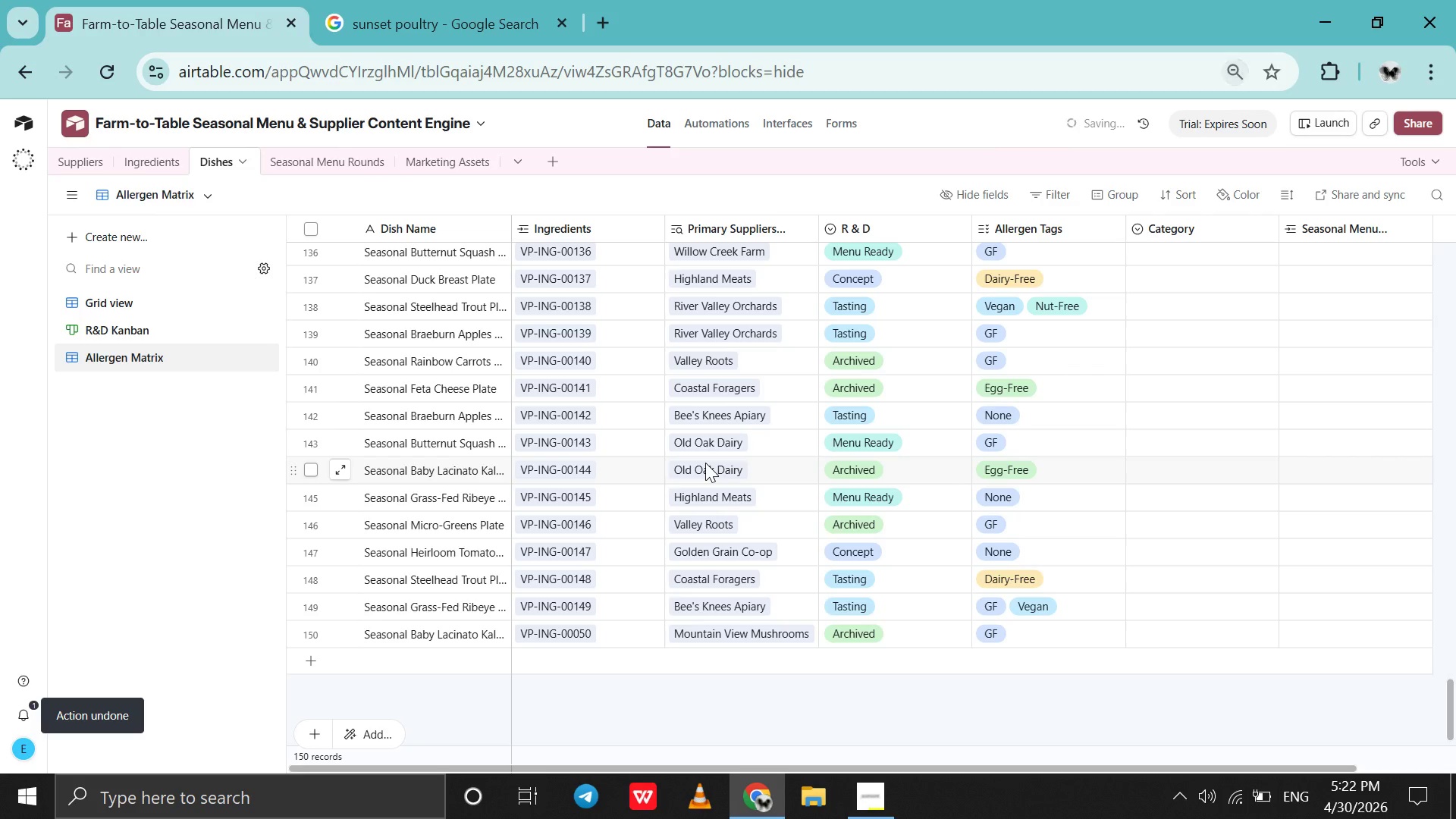 
key(Control+Y)
 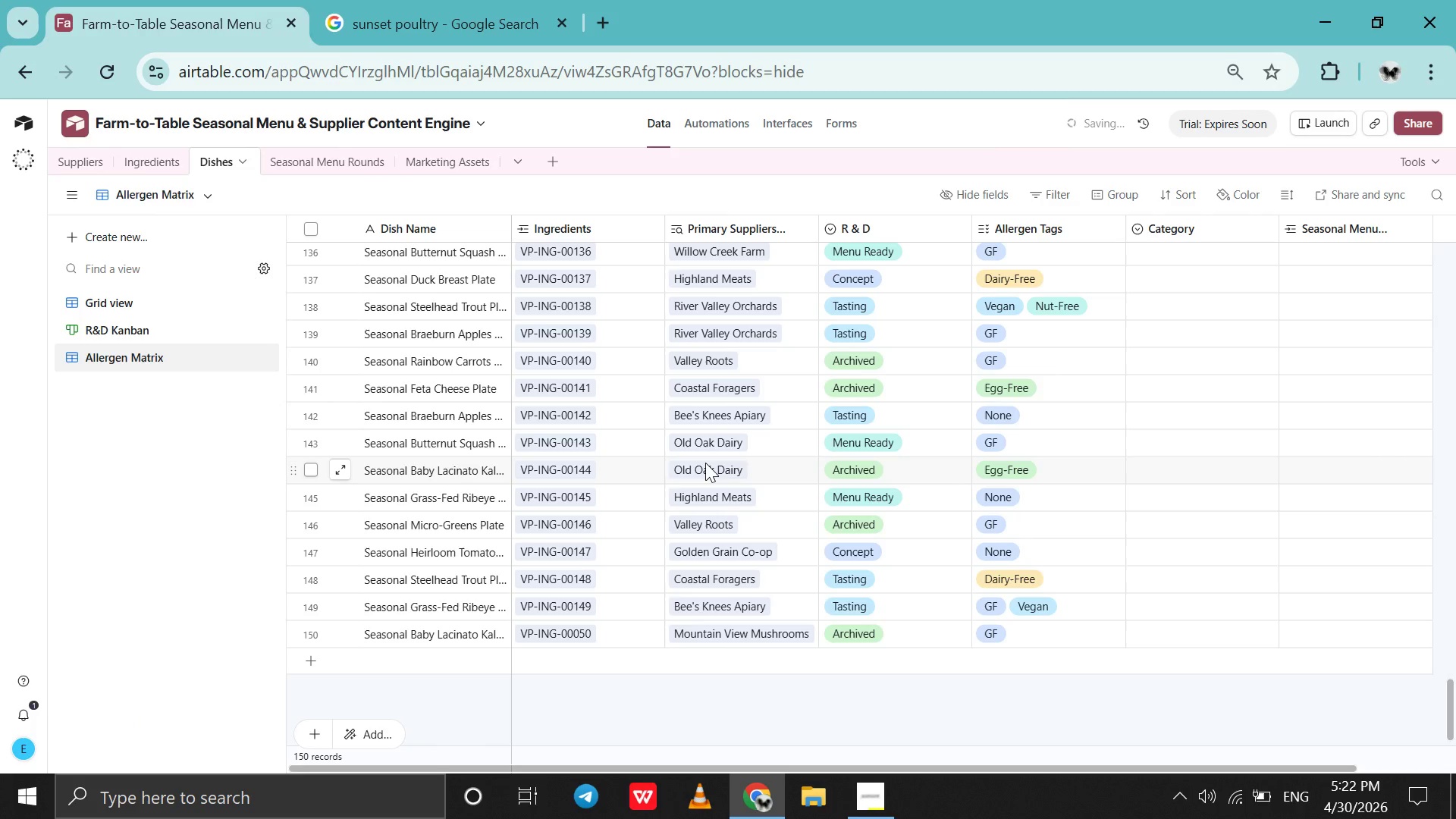 
key(Control+Y)
 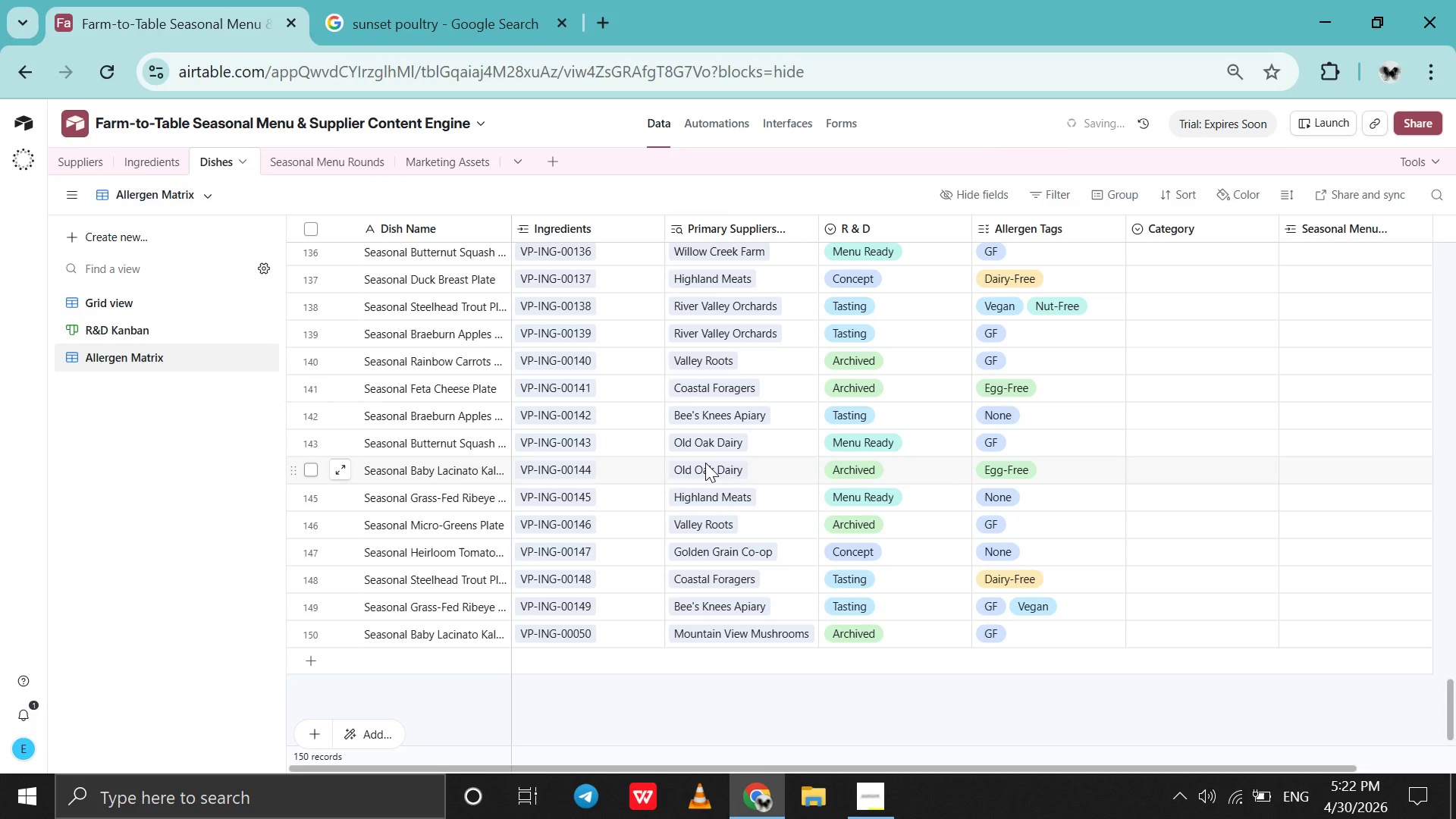 
key(Control+Y)
 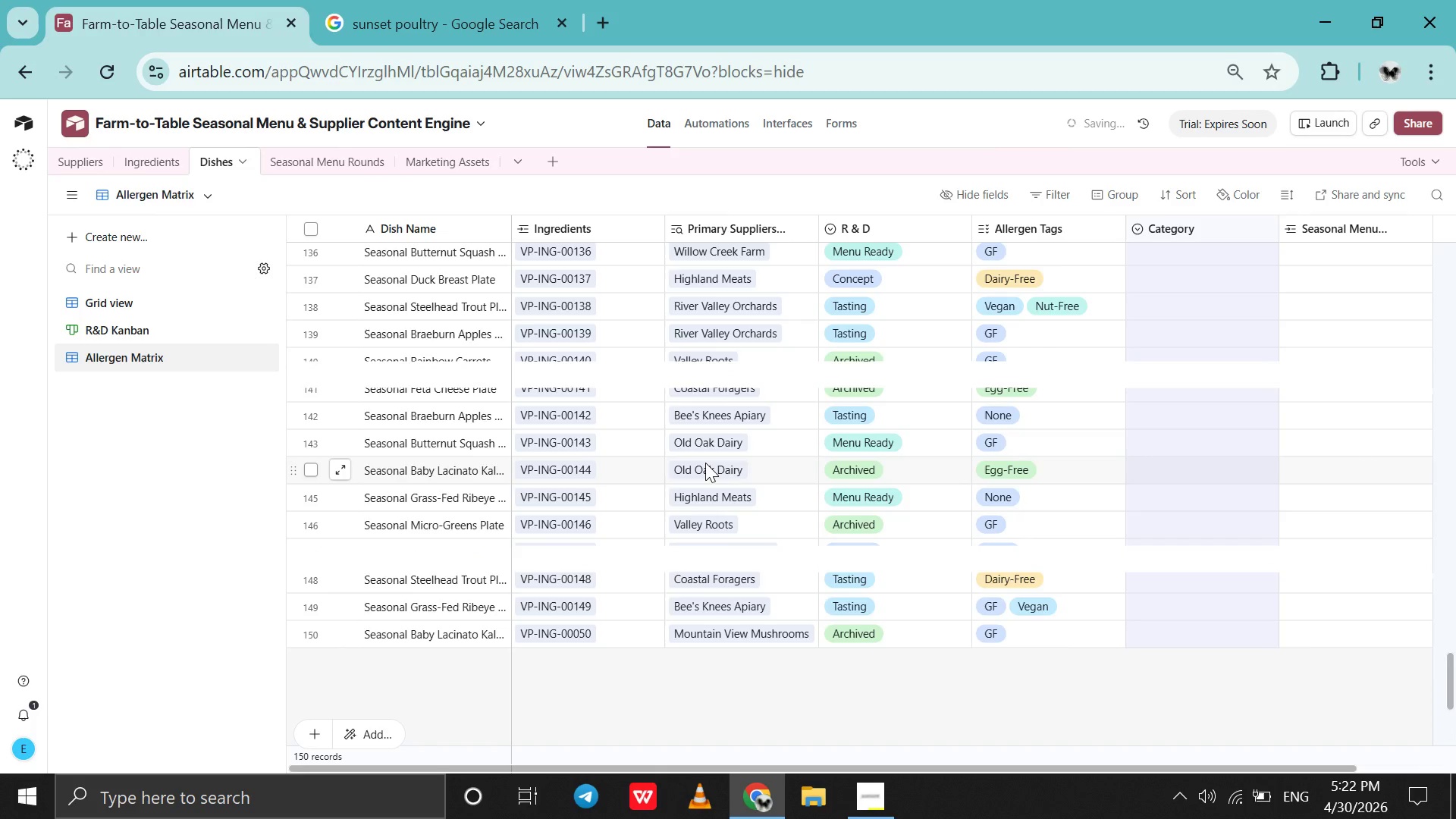 
key(Control+Y)
 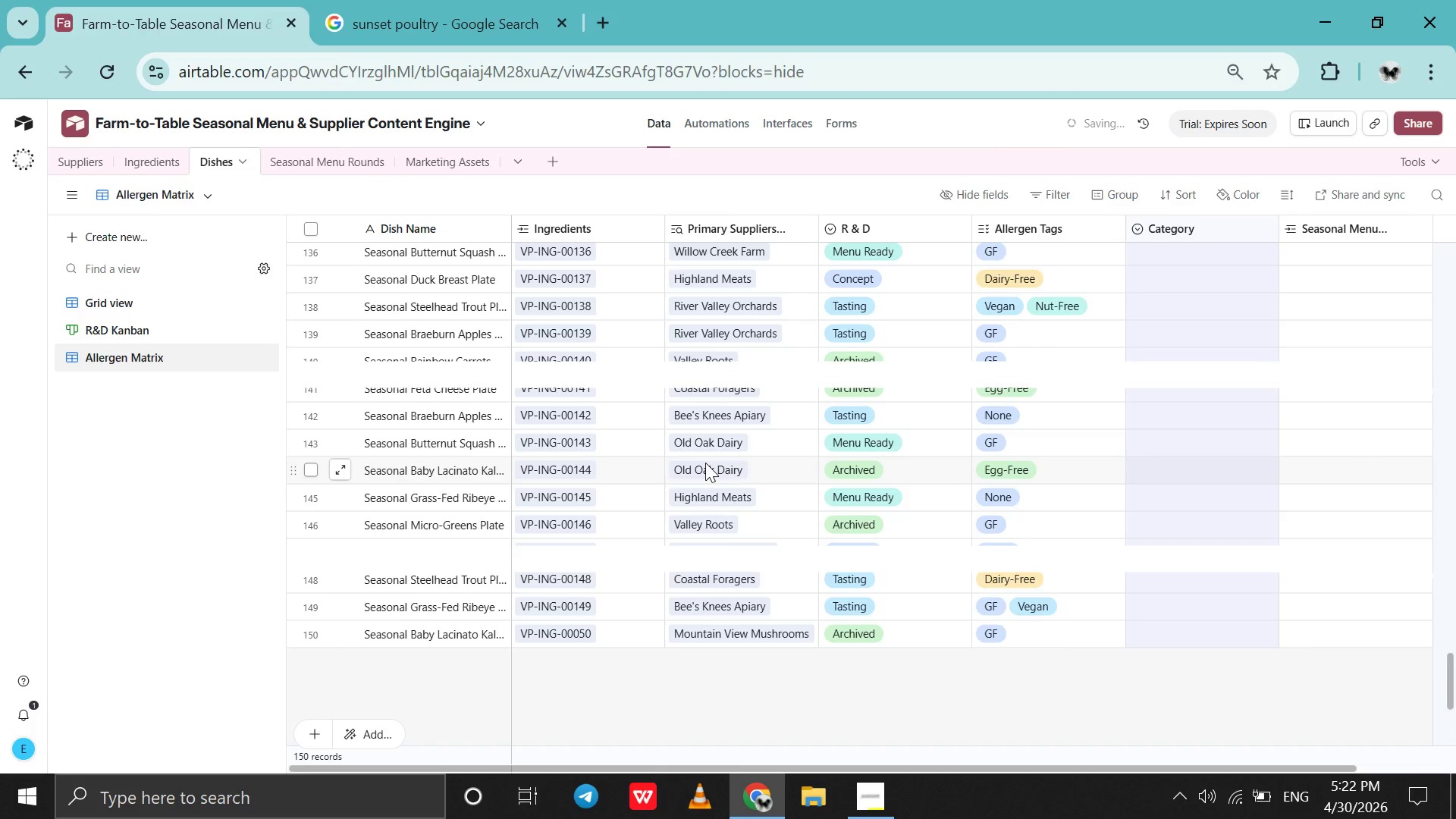 
key(Control+Y)
 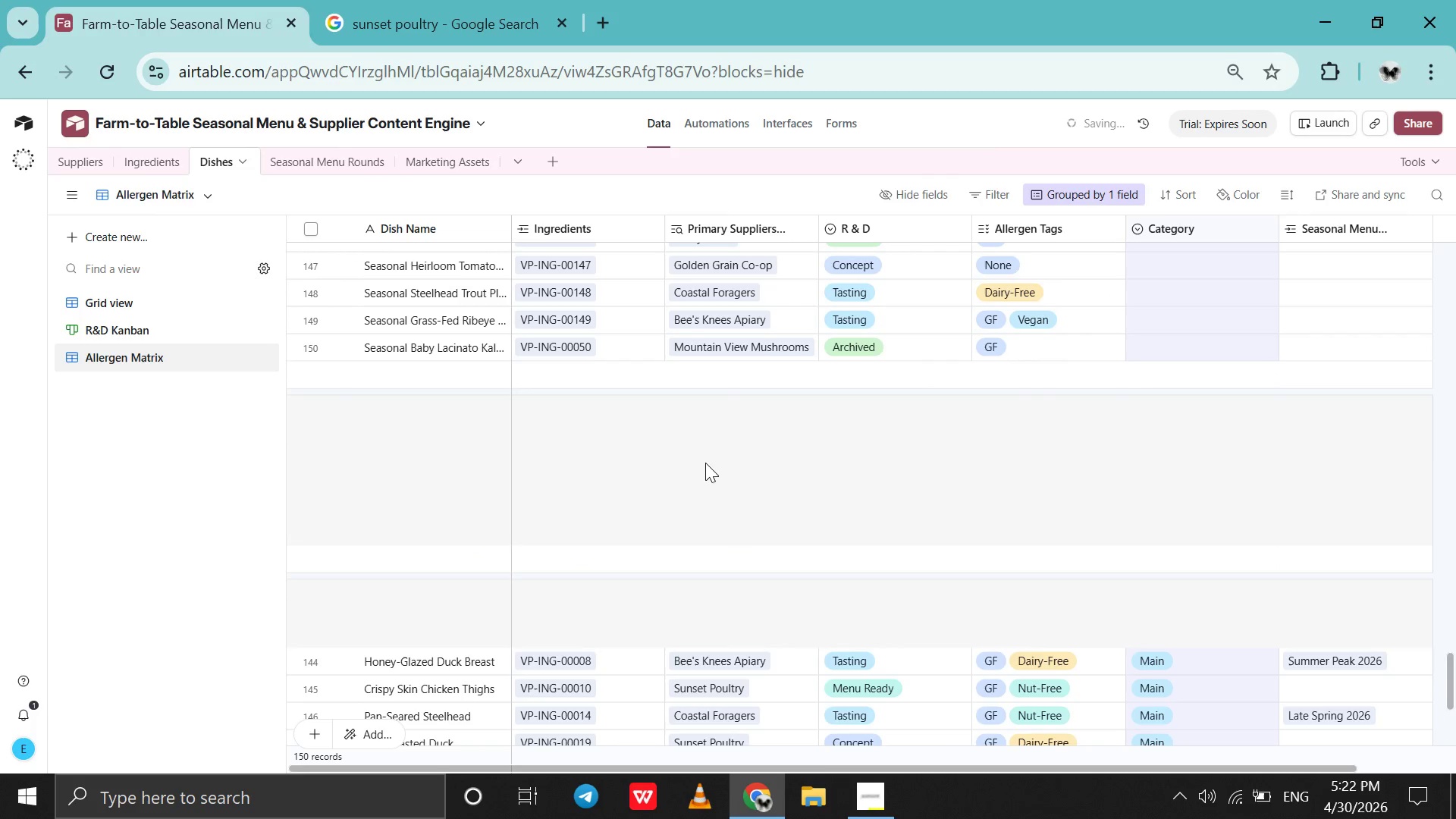 
key(Control+Y)
 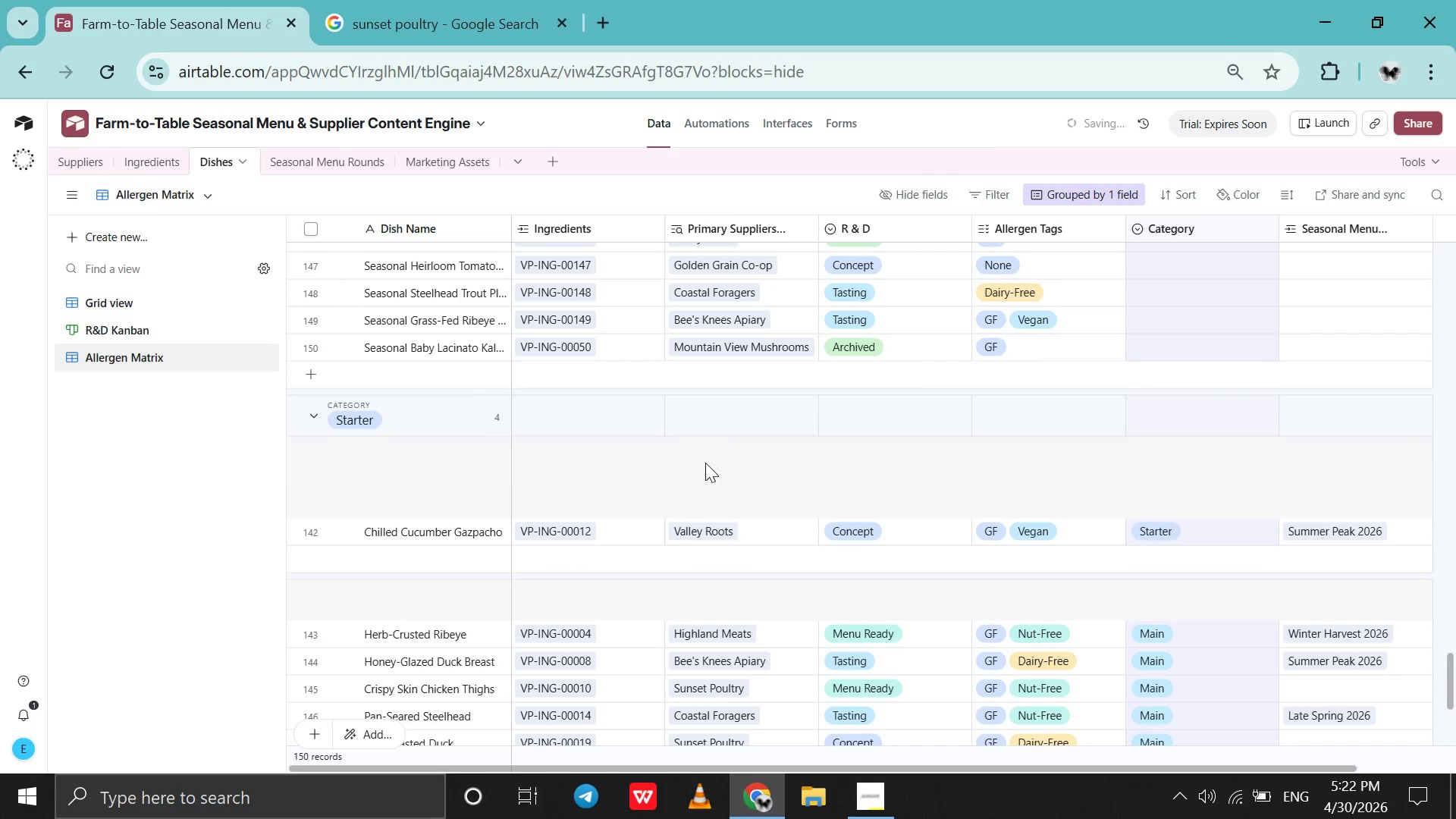 
key(Control+Y)
 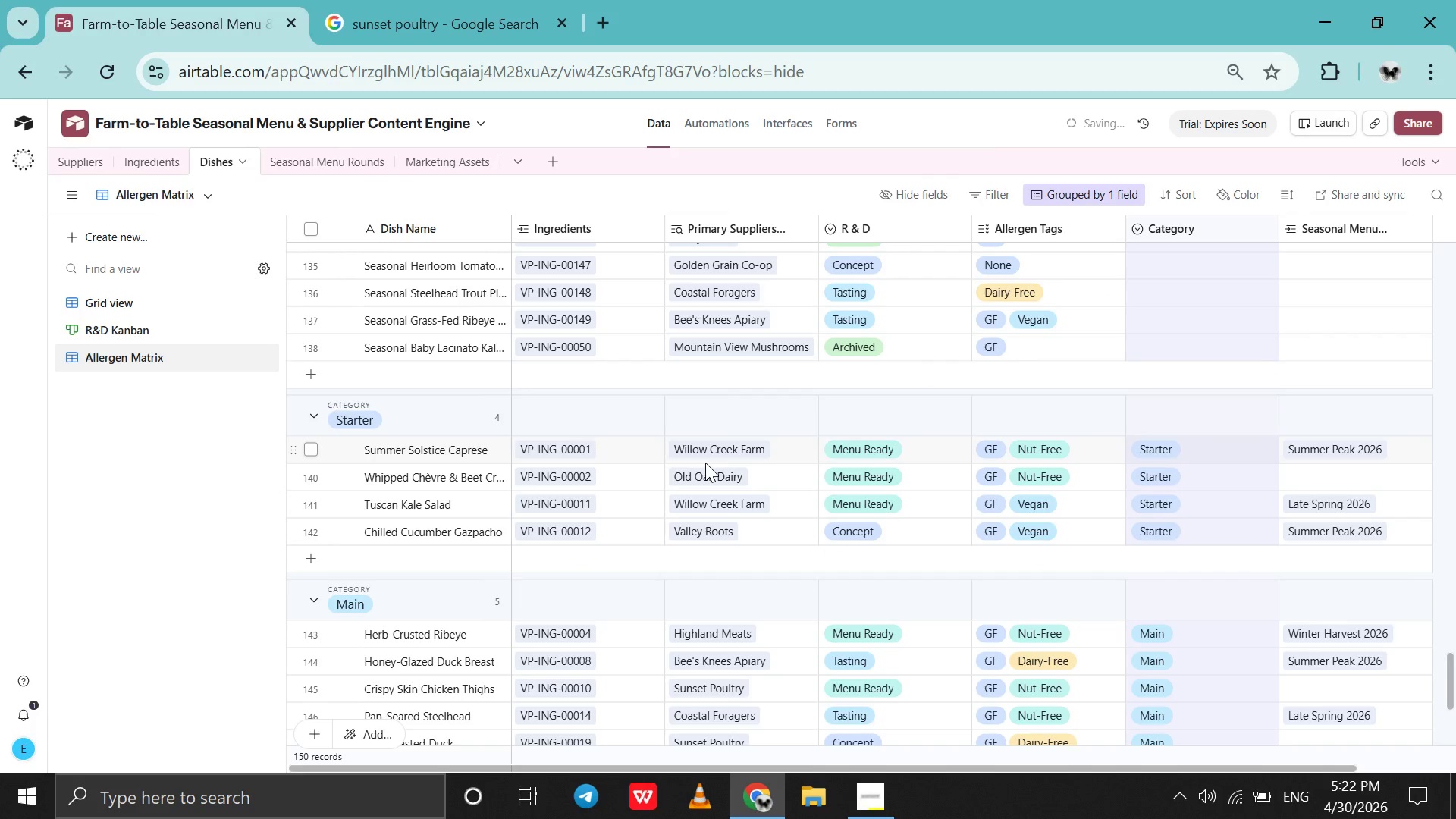 
key(Control+Y)
 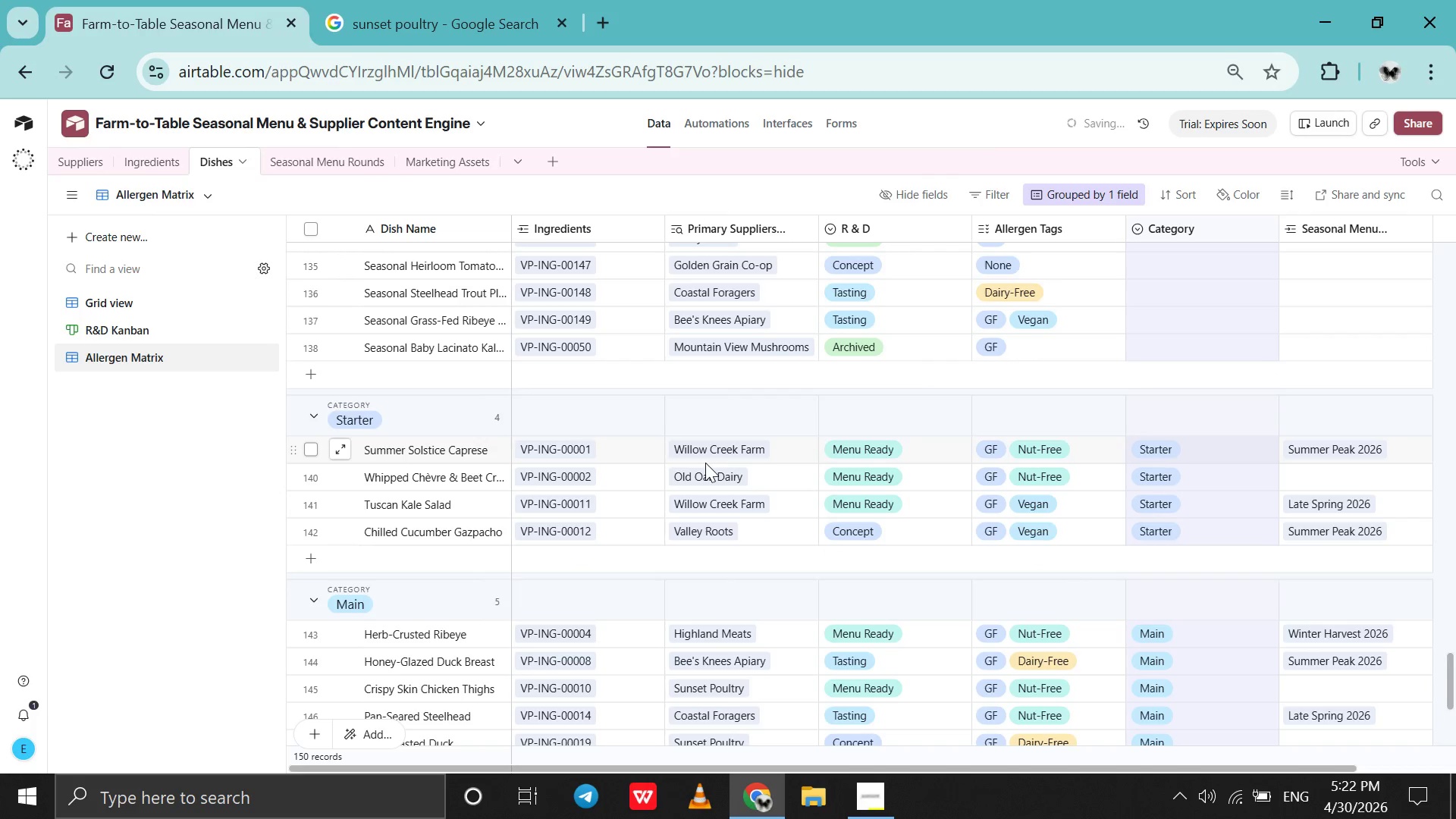 
key(Control+Y)
 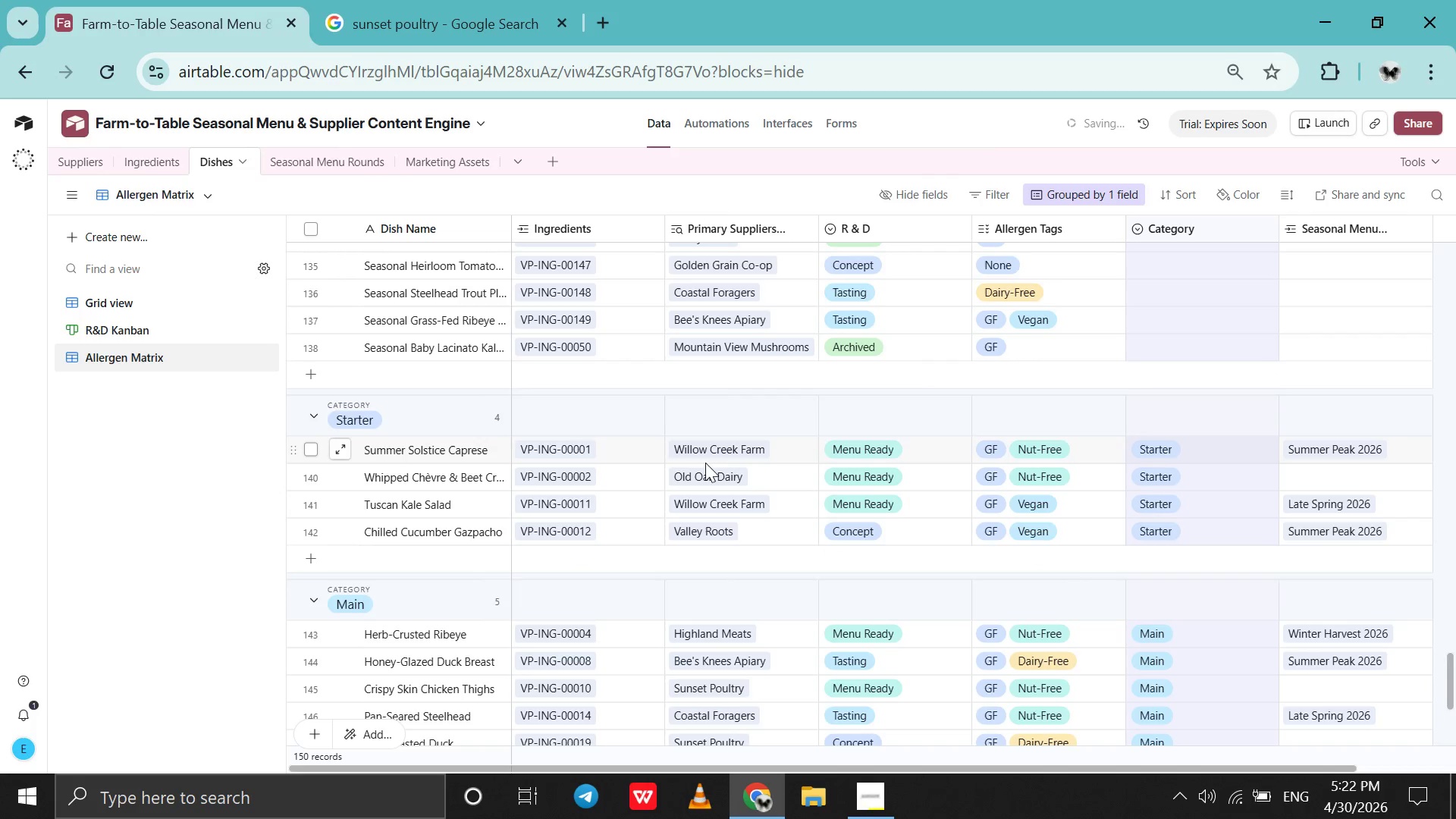 
key(Control+Y)
 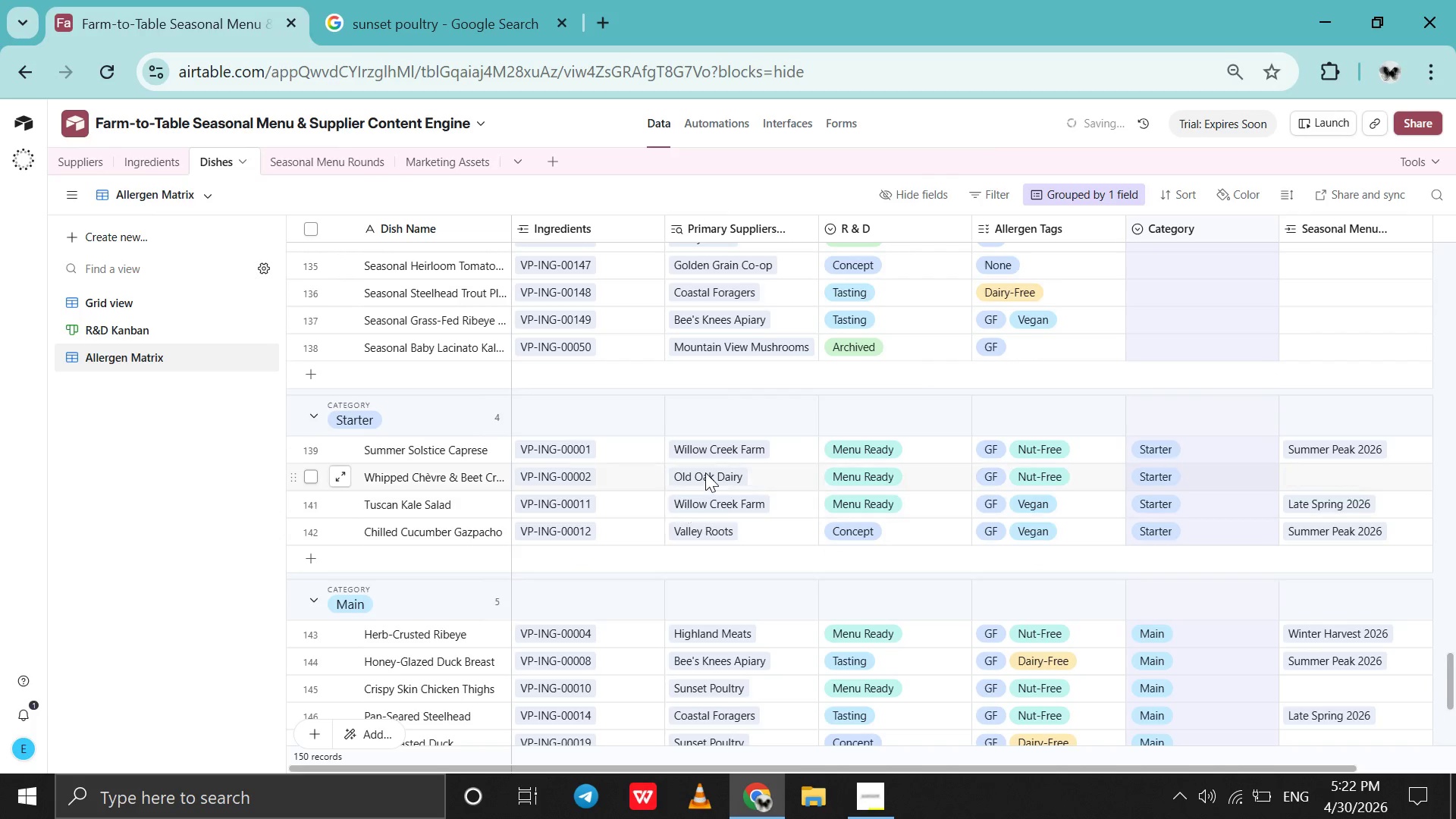 
scroll: coordinate [705, 472], scroll_direction: down, amount: 5.0
 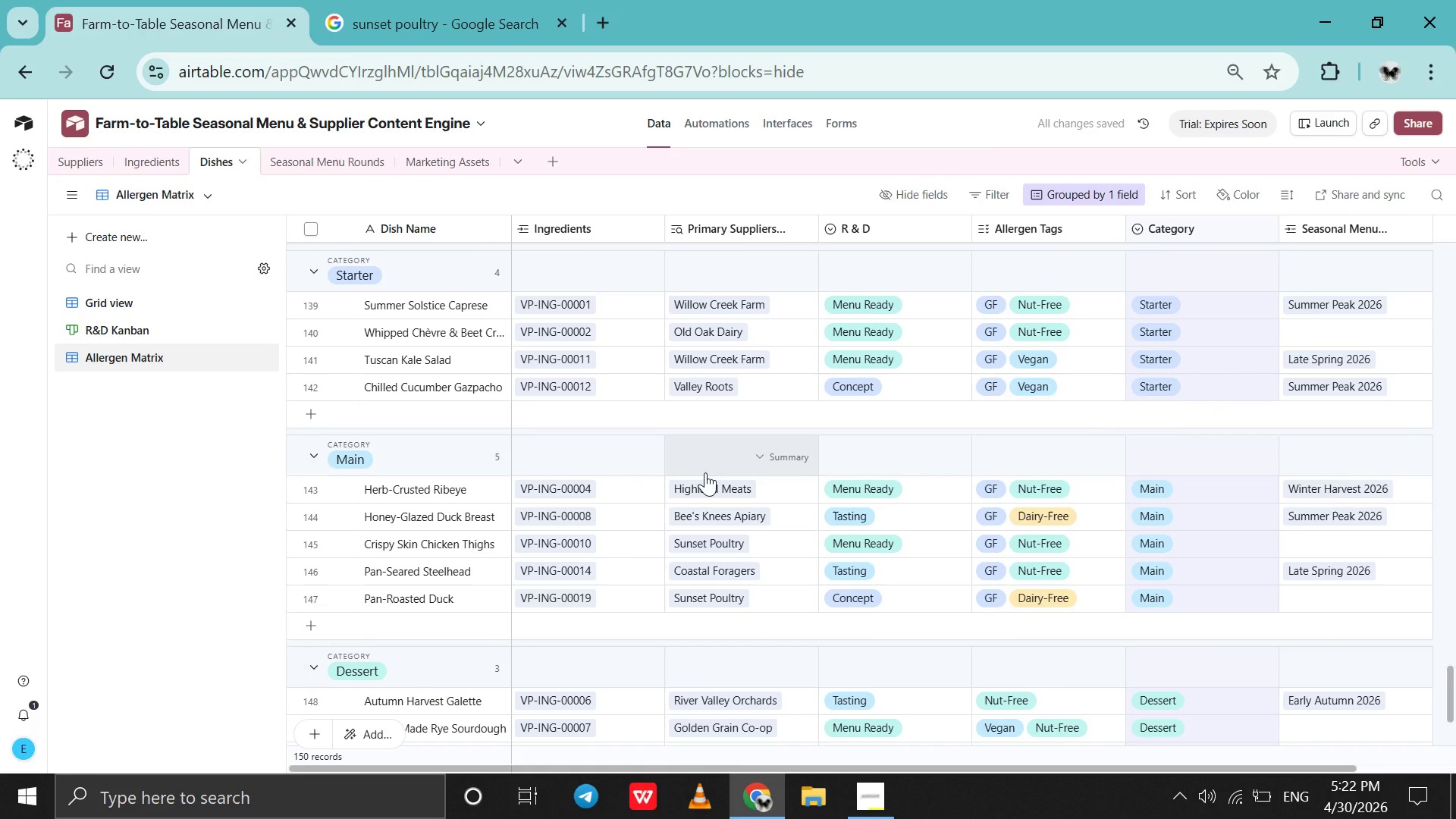 
key(Alt+Meta+PrintScreen)
 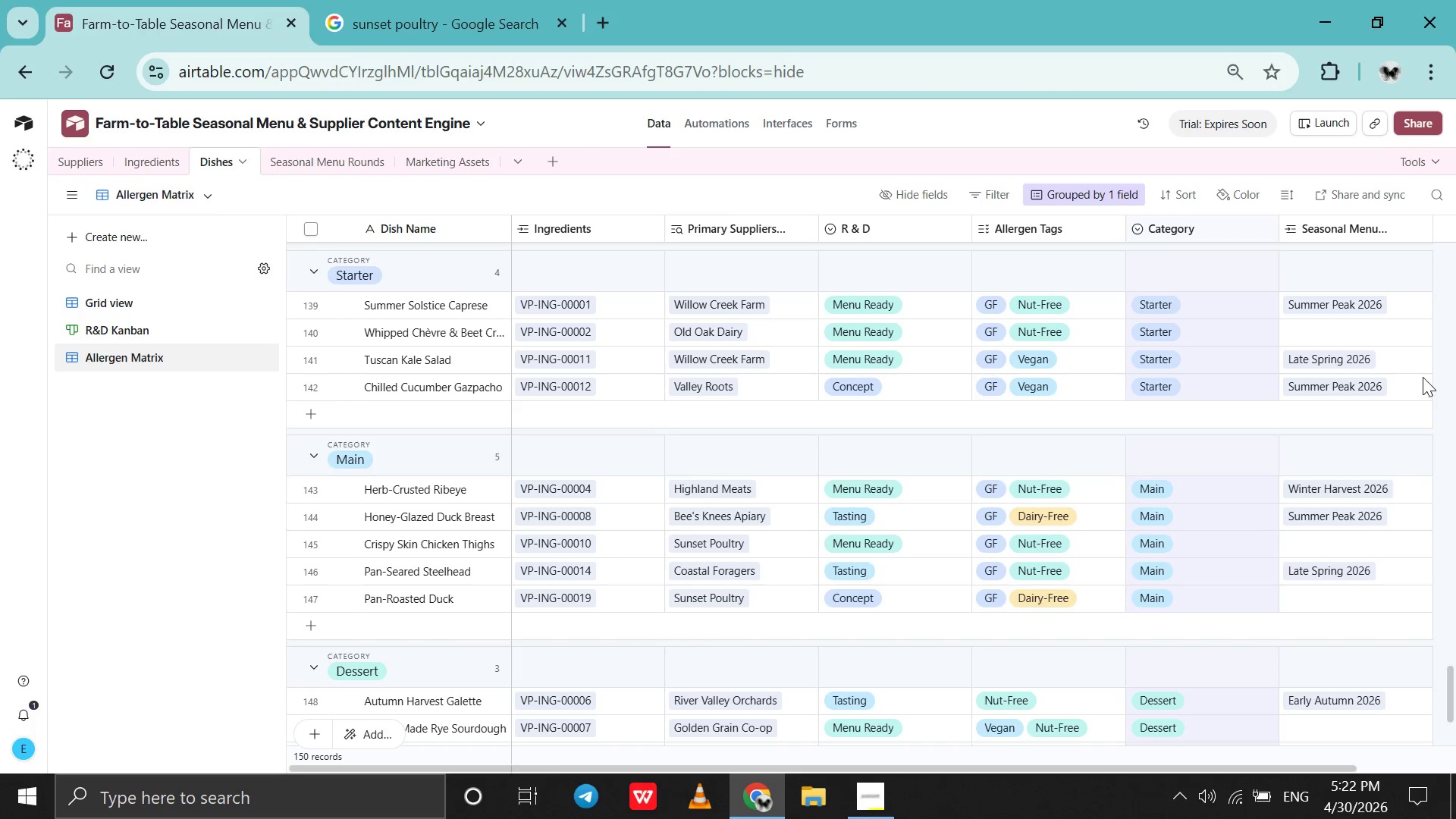 
left_click([1414, 340])
 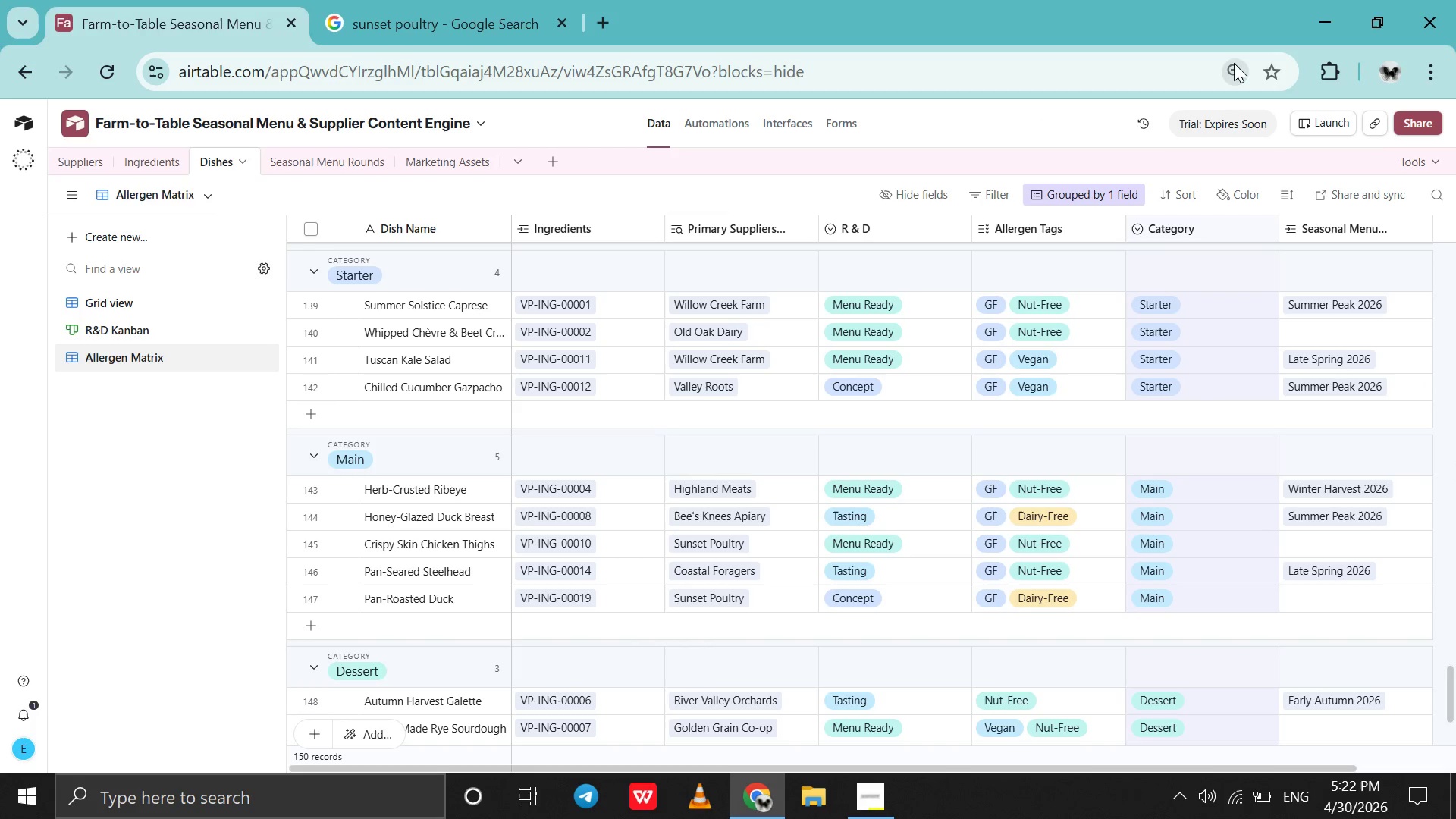 
left_click([1234, 63])
 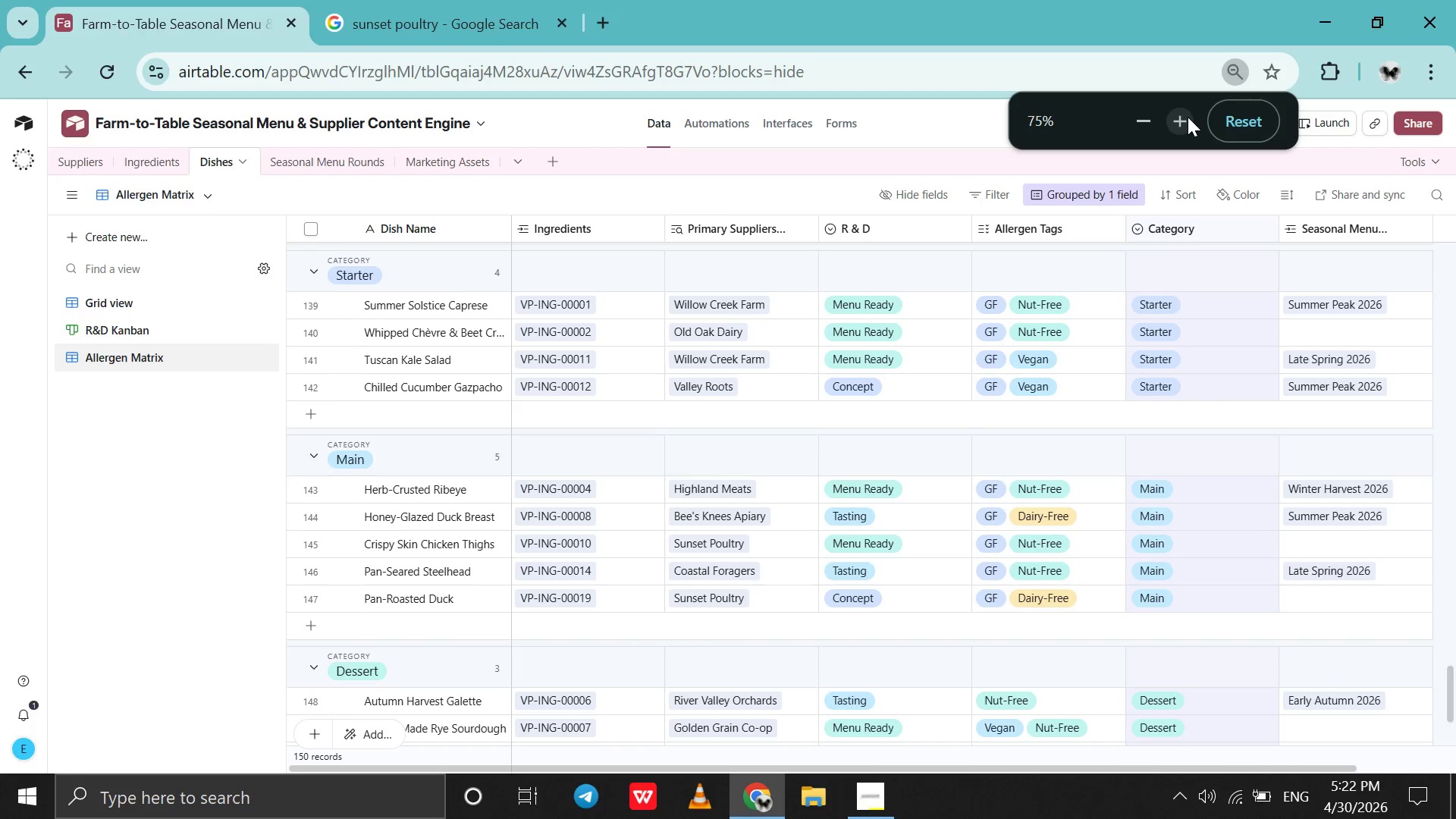 
double_click([1188, 117])
 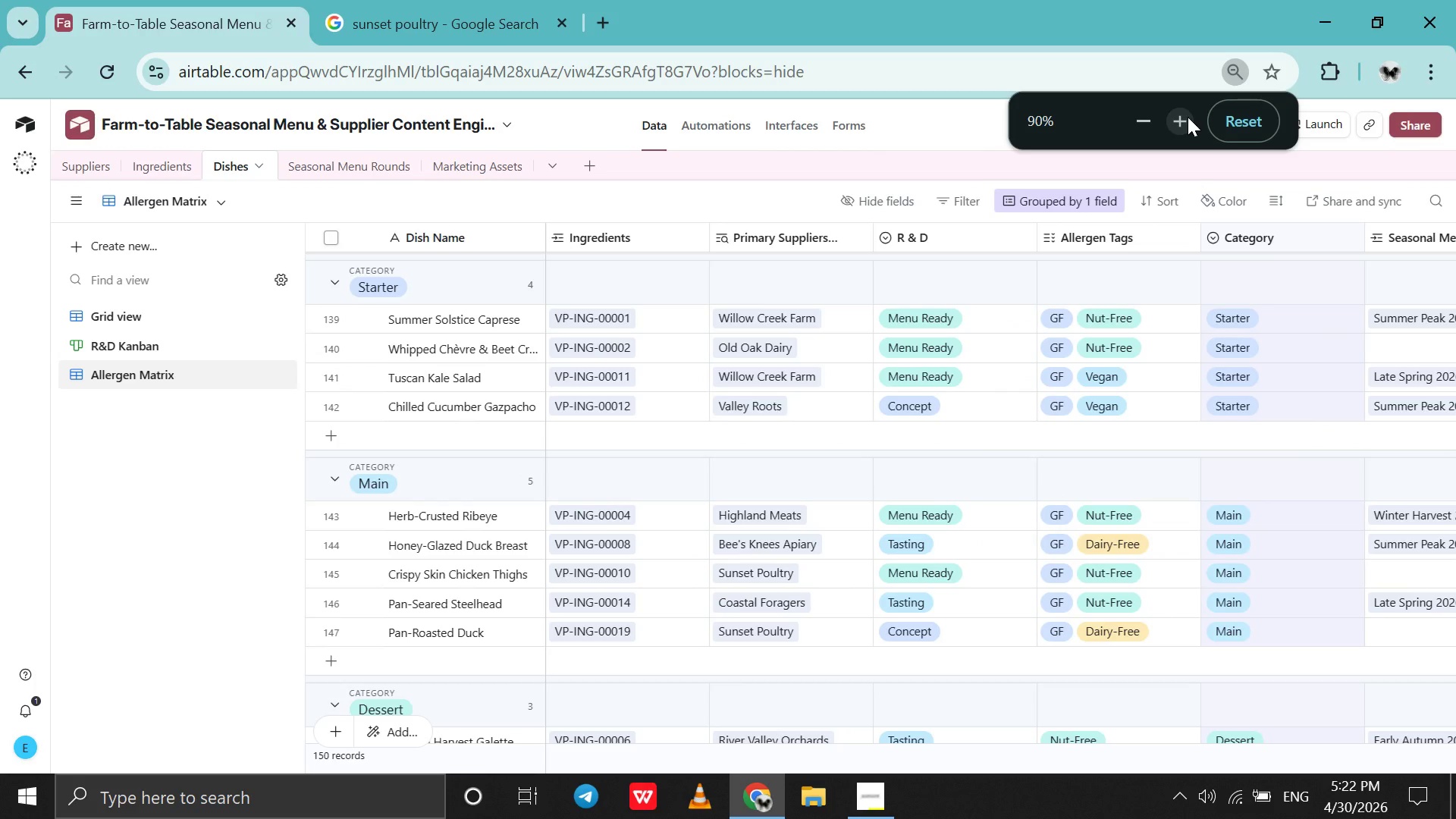 
left_click([1188, 117])
 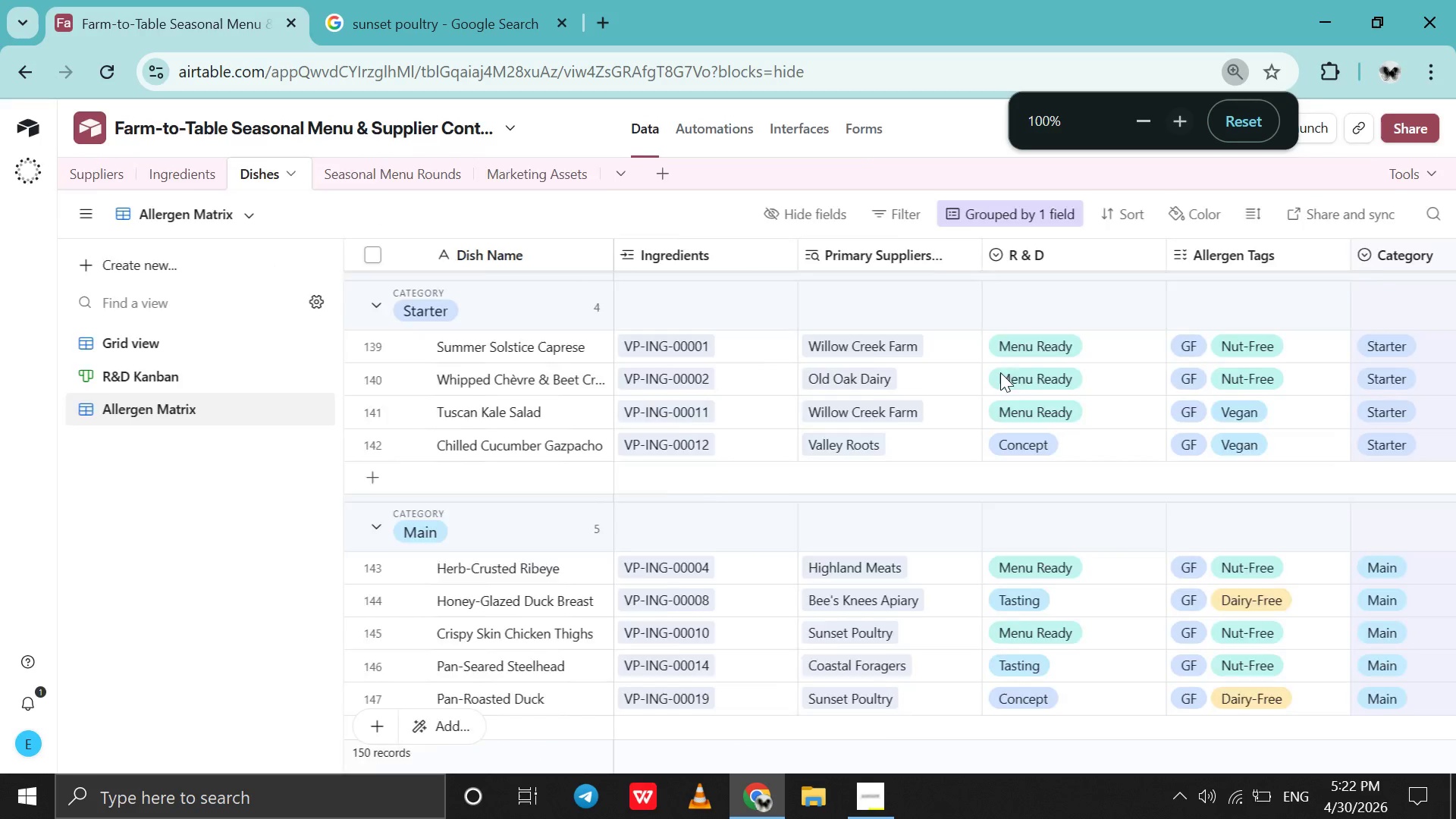 
left_click([1000, 372])
 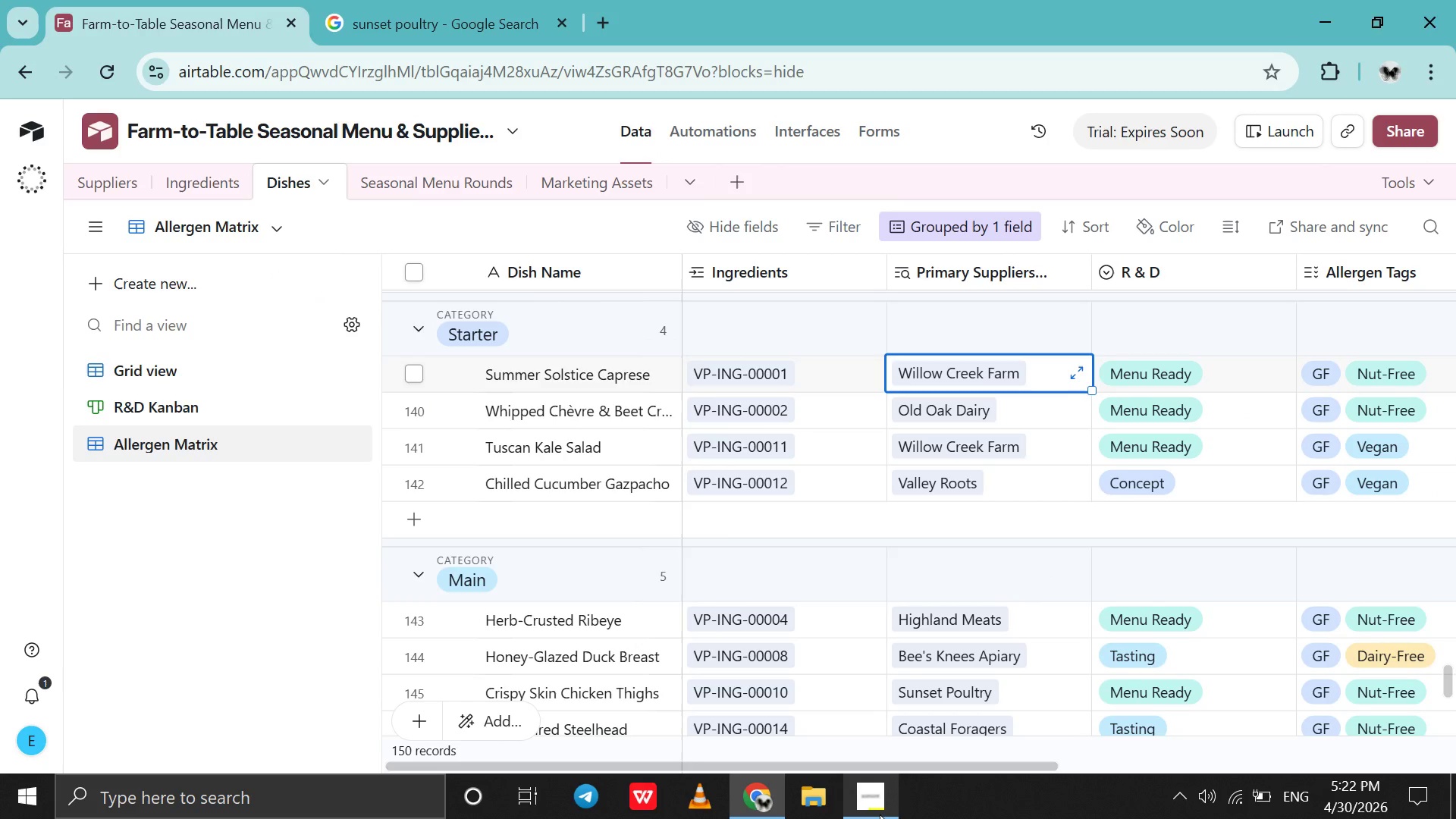 
left_click([880, 814])